 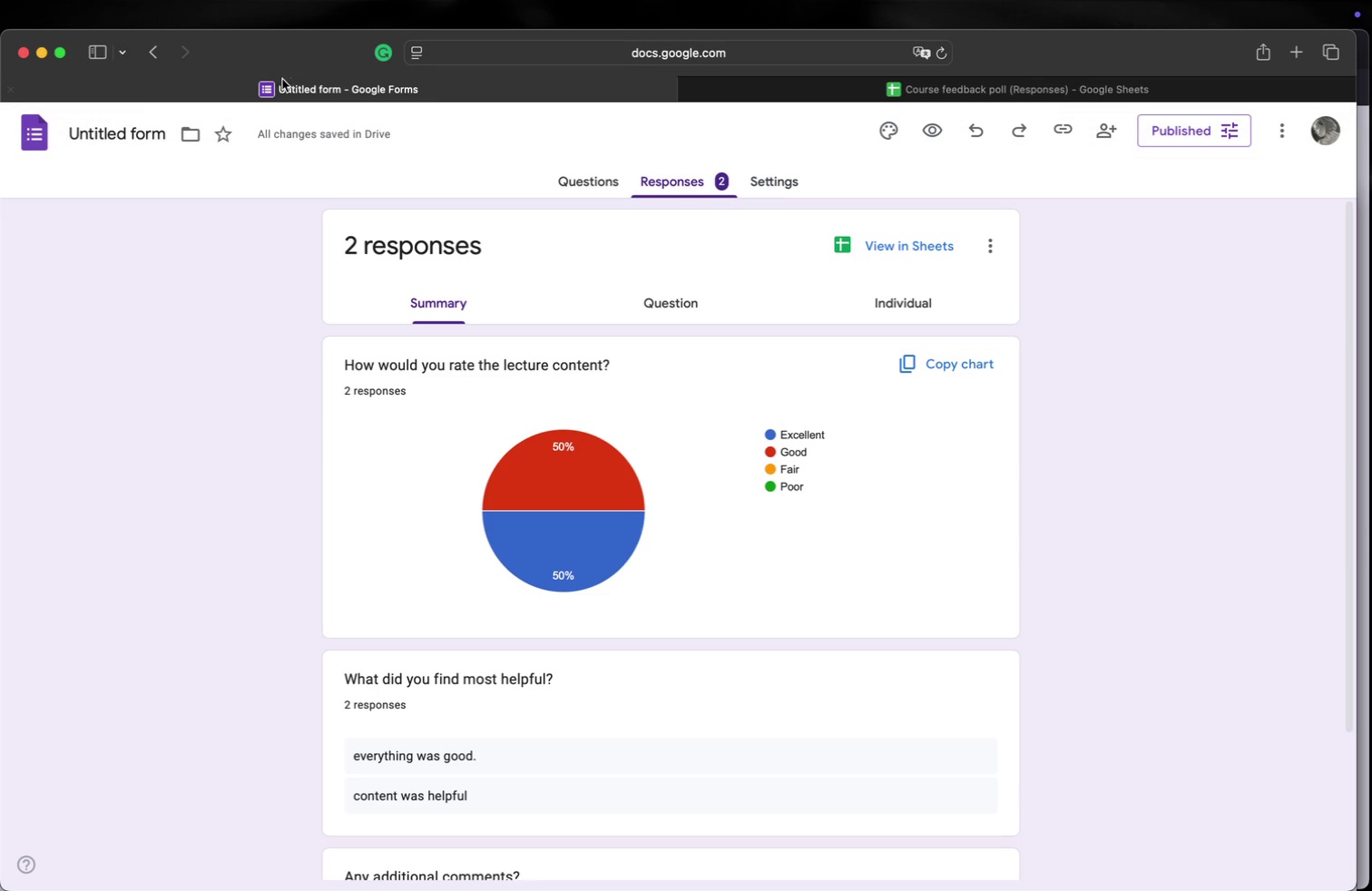 
left_click([684, 178])
 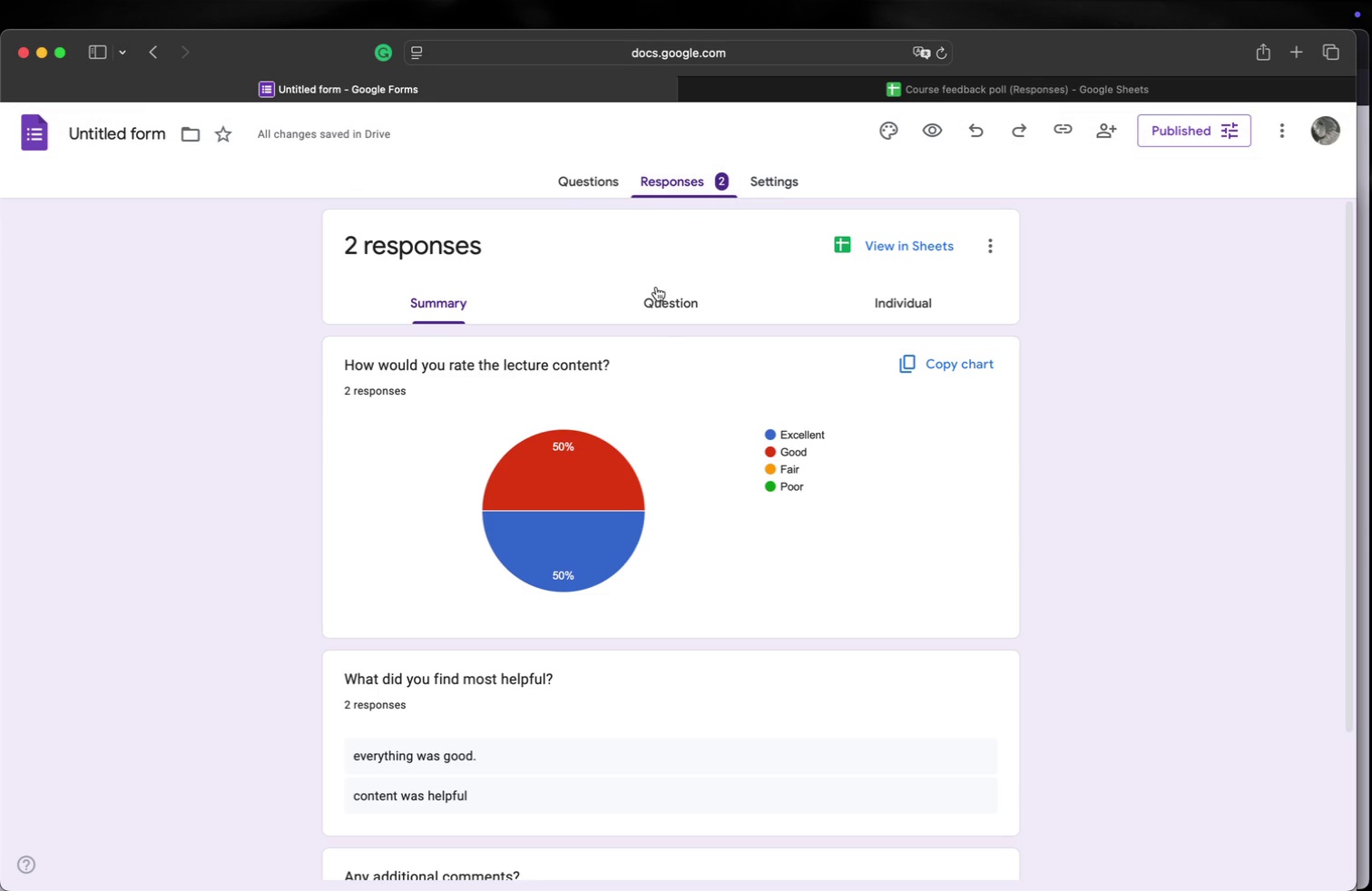 
scroll: coordinate [662, 339], scroll_direction: down, amount: 11.0
 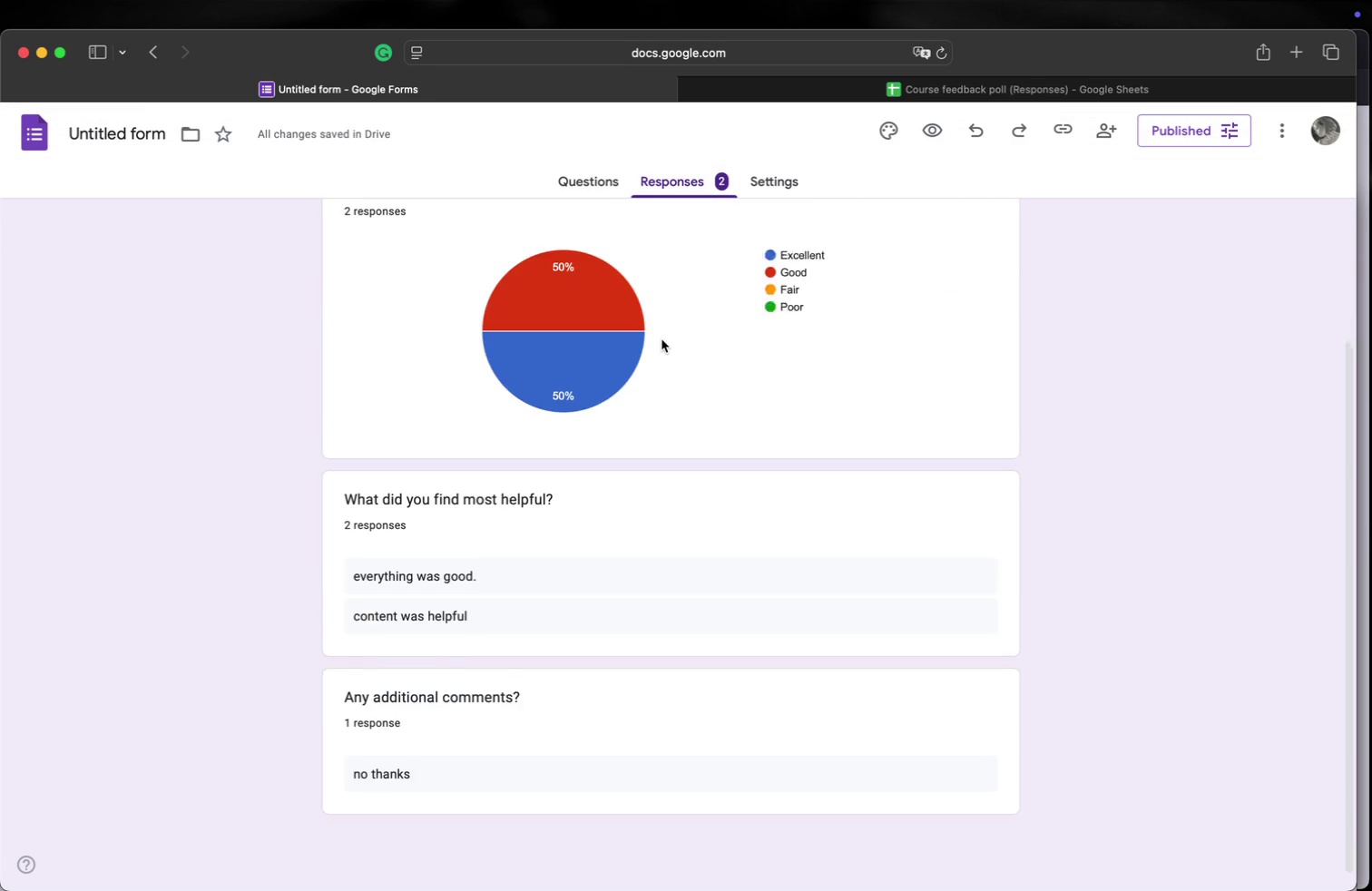 
scroll: coordinate [662, 339], scroll_direction: none, amount: 0.0
 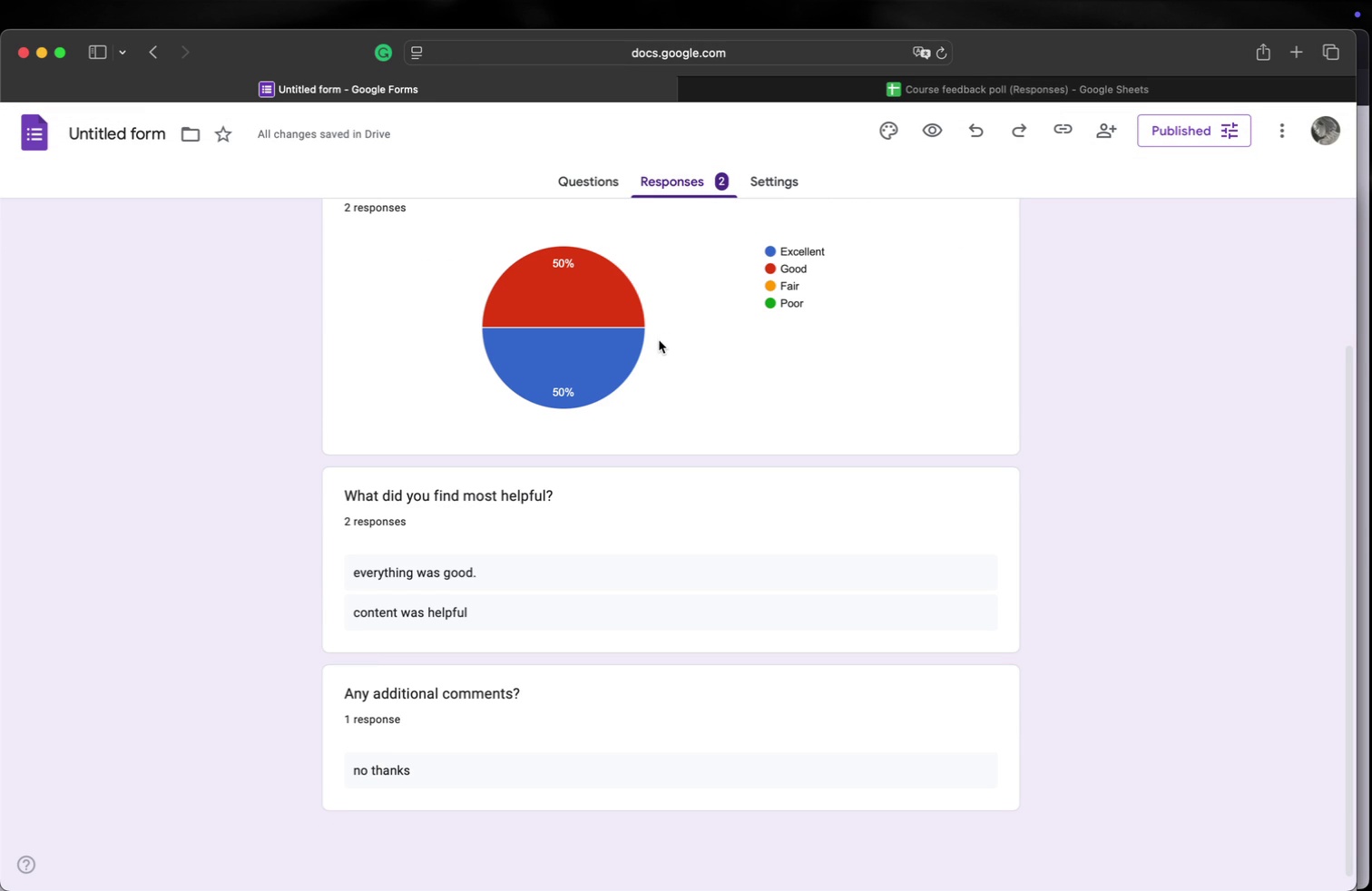 
wait(15.34)
 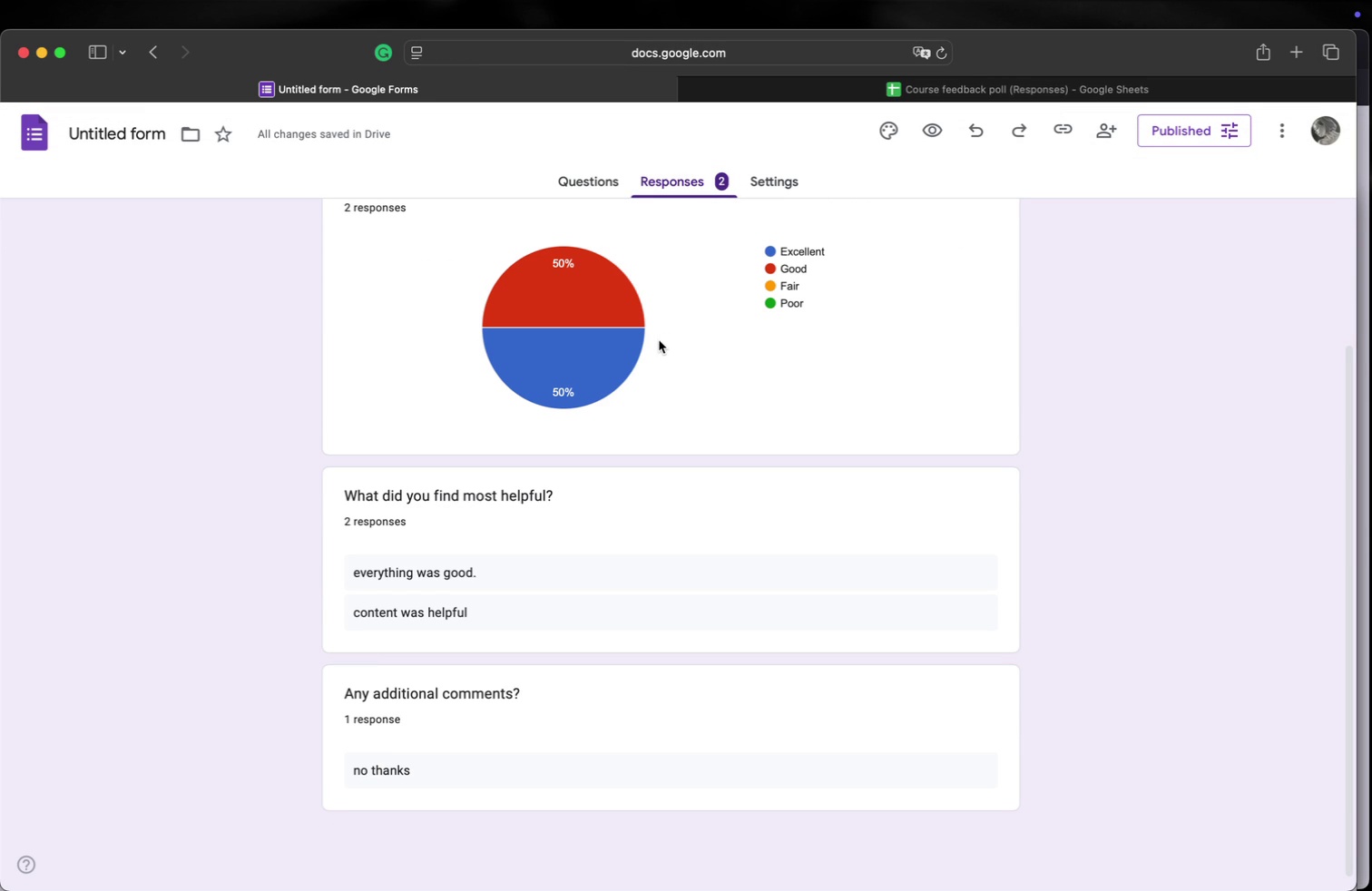 
scroll: coordinate [414, 344], scroll_direction: down, amount: 6.0
 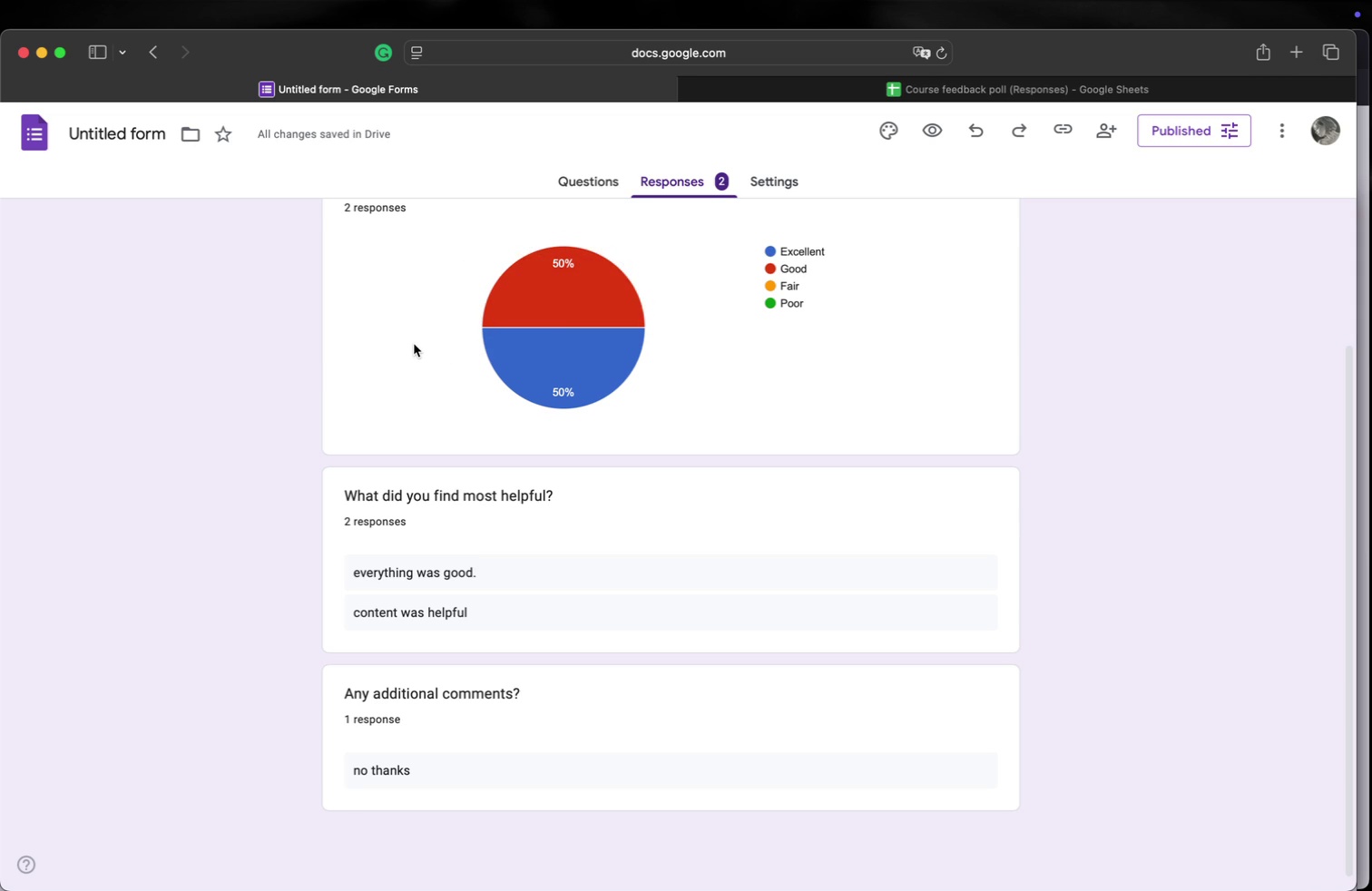 
scroll: coordinate [415, 343], scroll_direction: up, amount: 14.0
 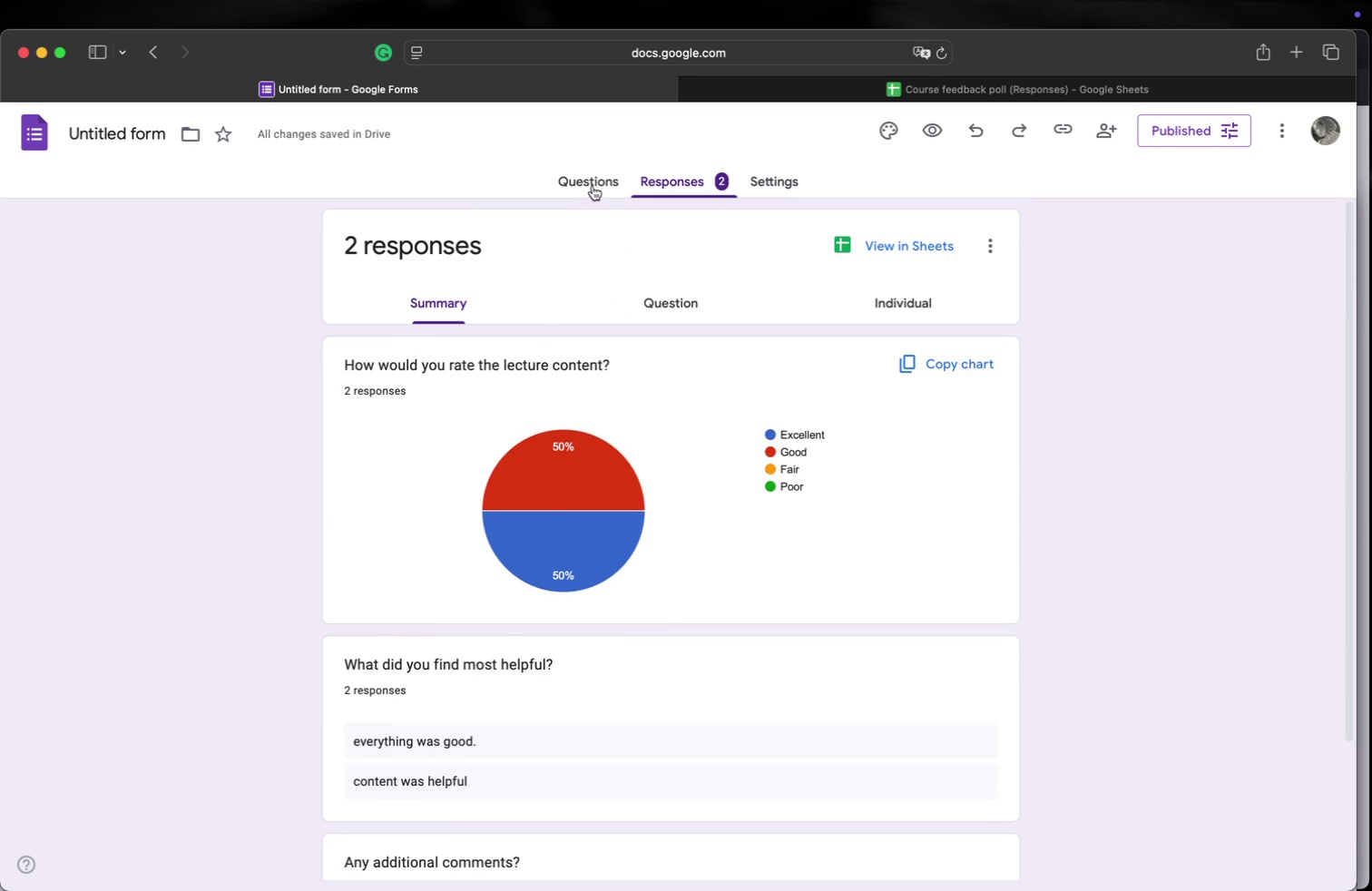 
left_click([593, 184])
 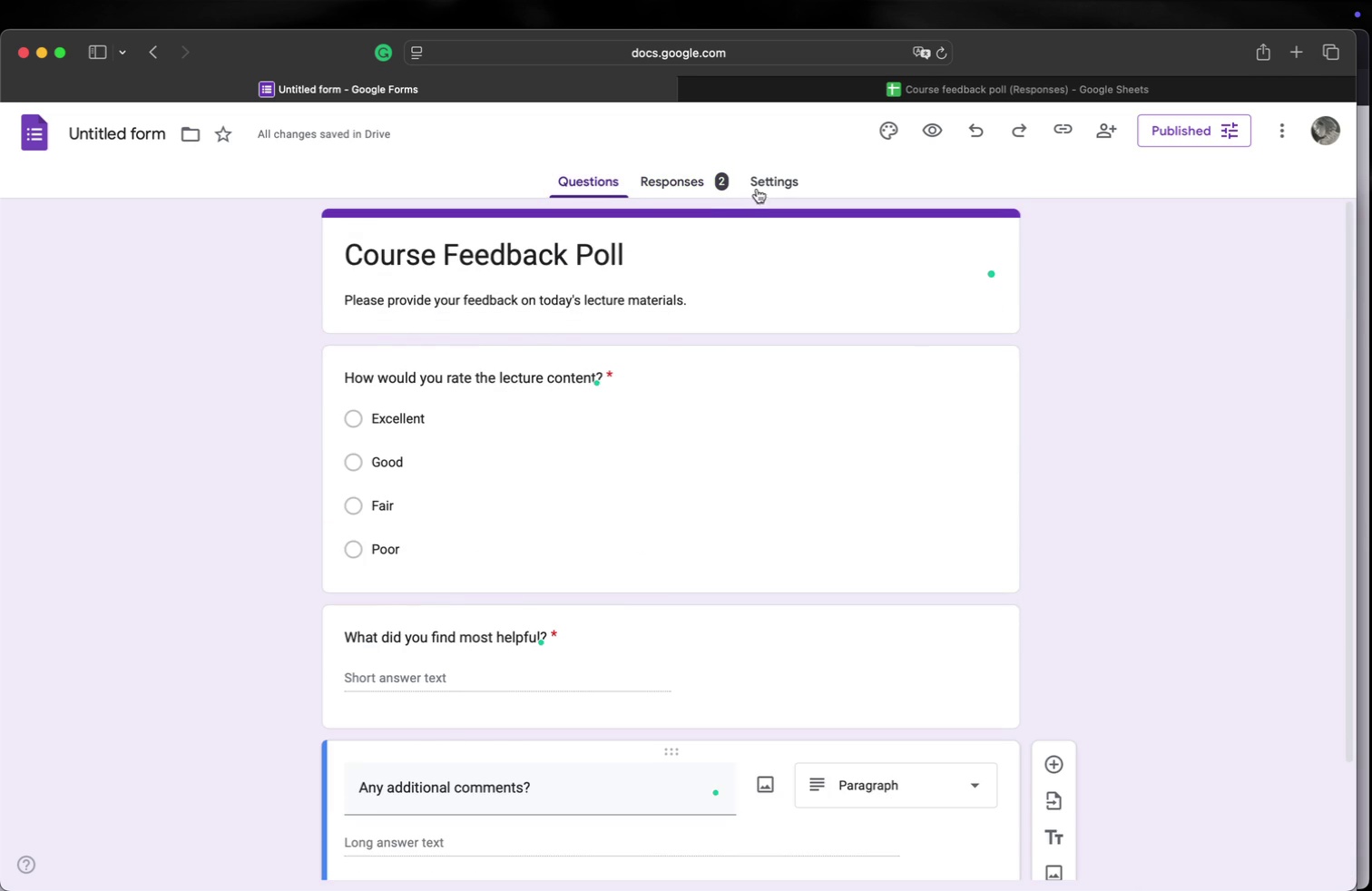 
left_click([761, 184])
 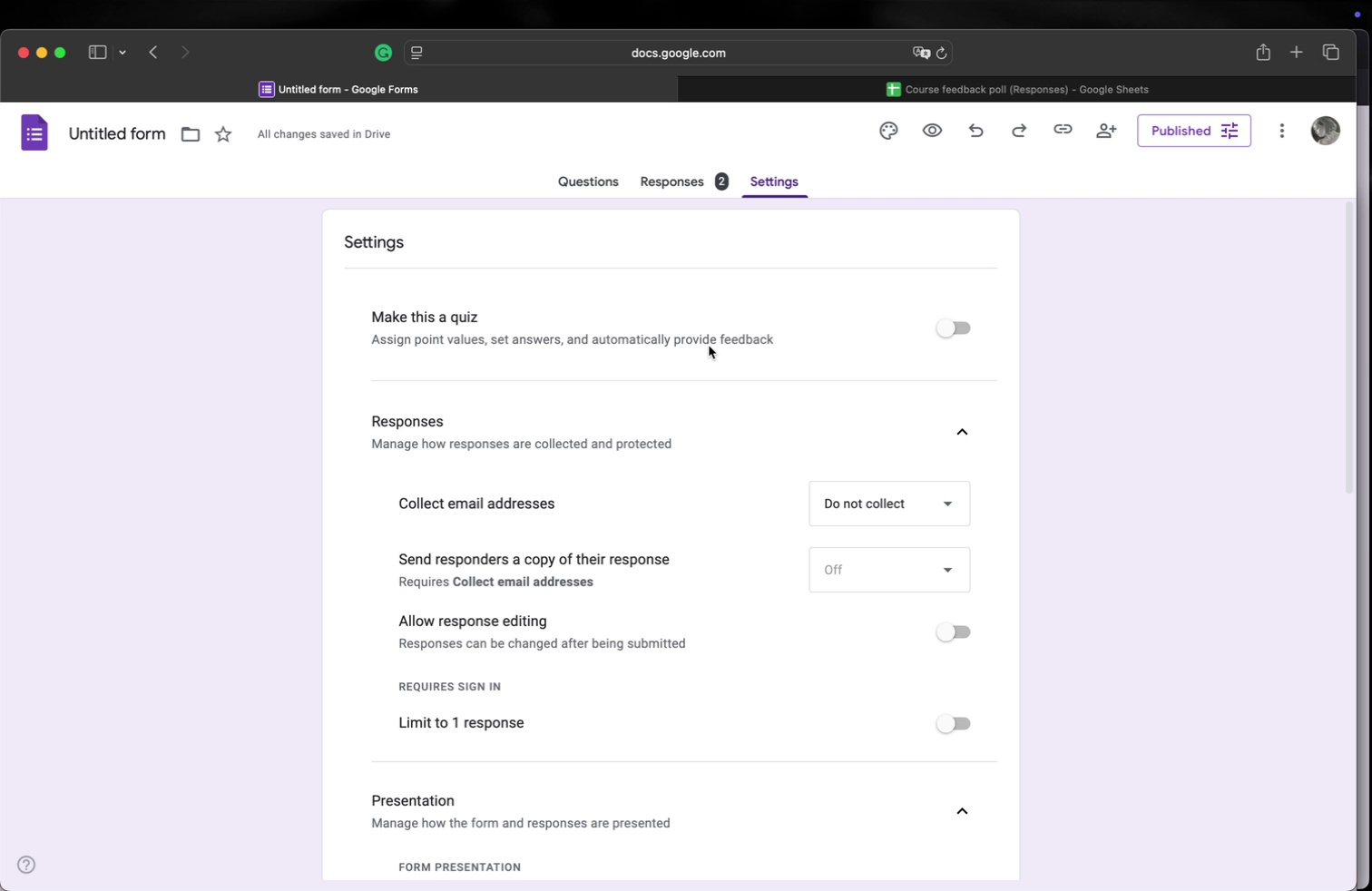 
wait(17.54)
 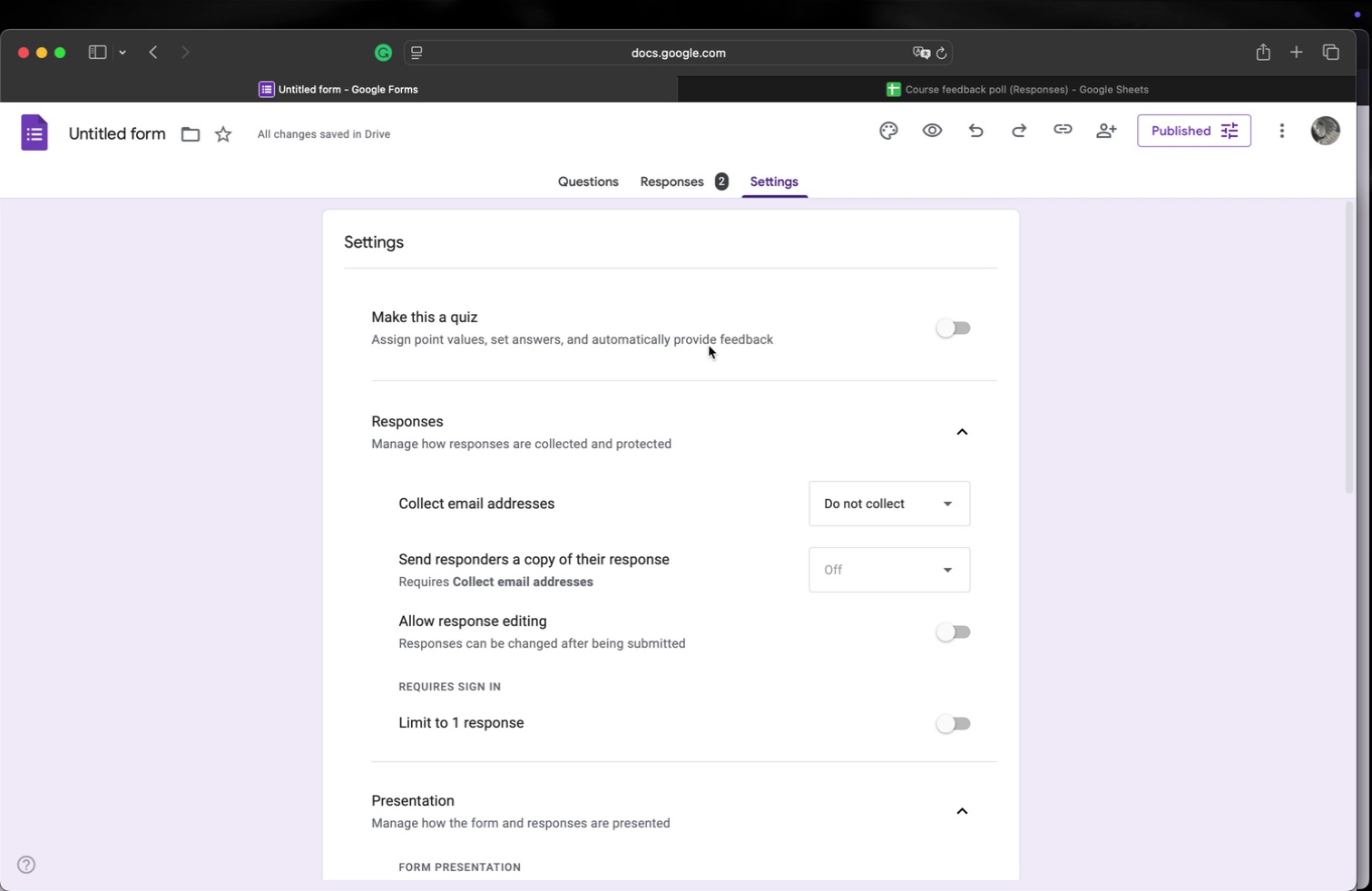 
scroll: coordinate [709, 346], scroll_direction: down, amount: 28.0
 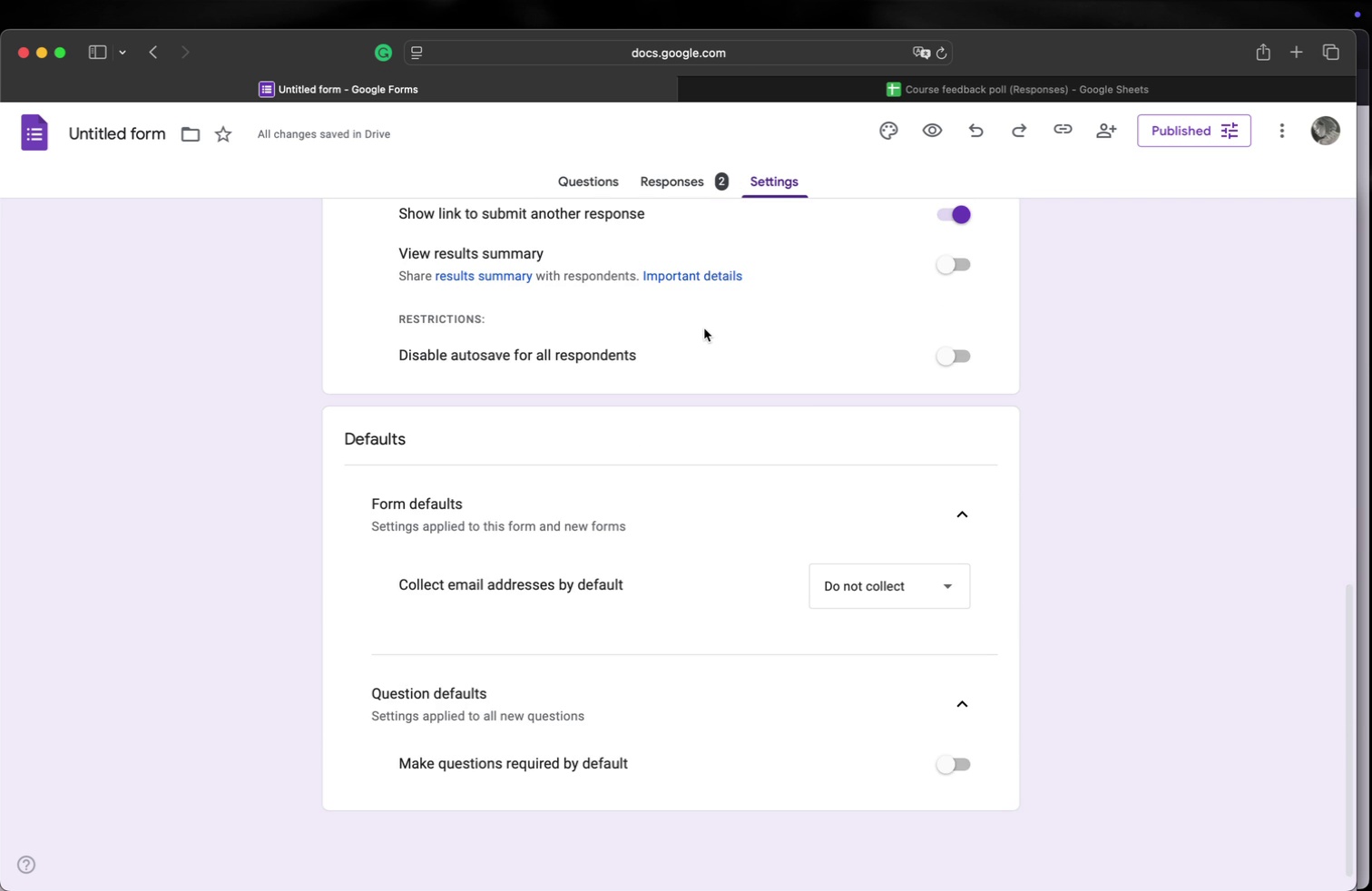 
wait(12.3)
 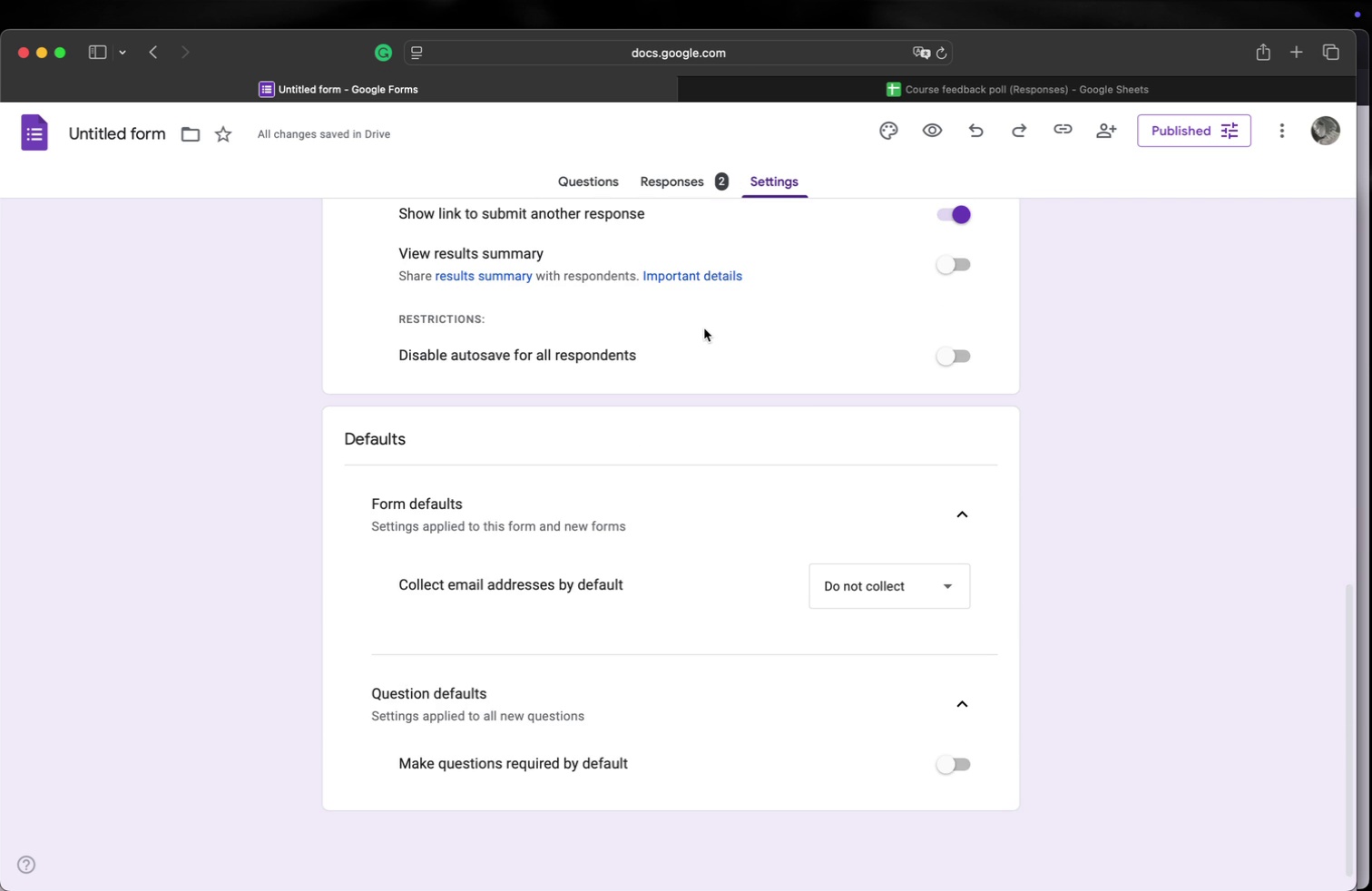 
left_click([1290, 44])
 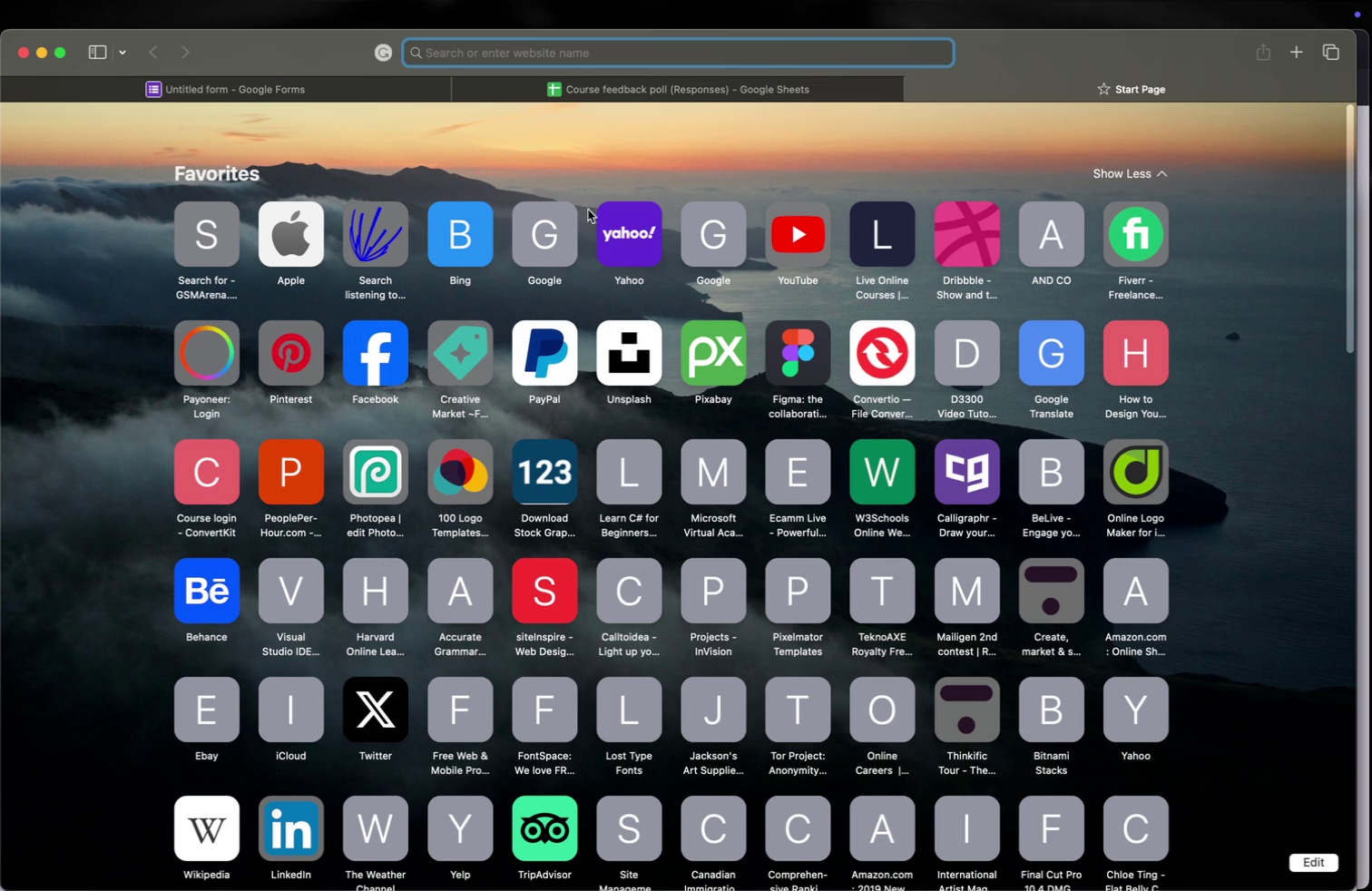 
left_click([544, 231])
 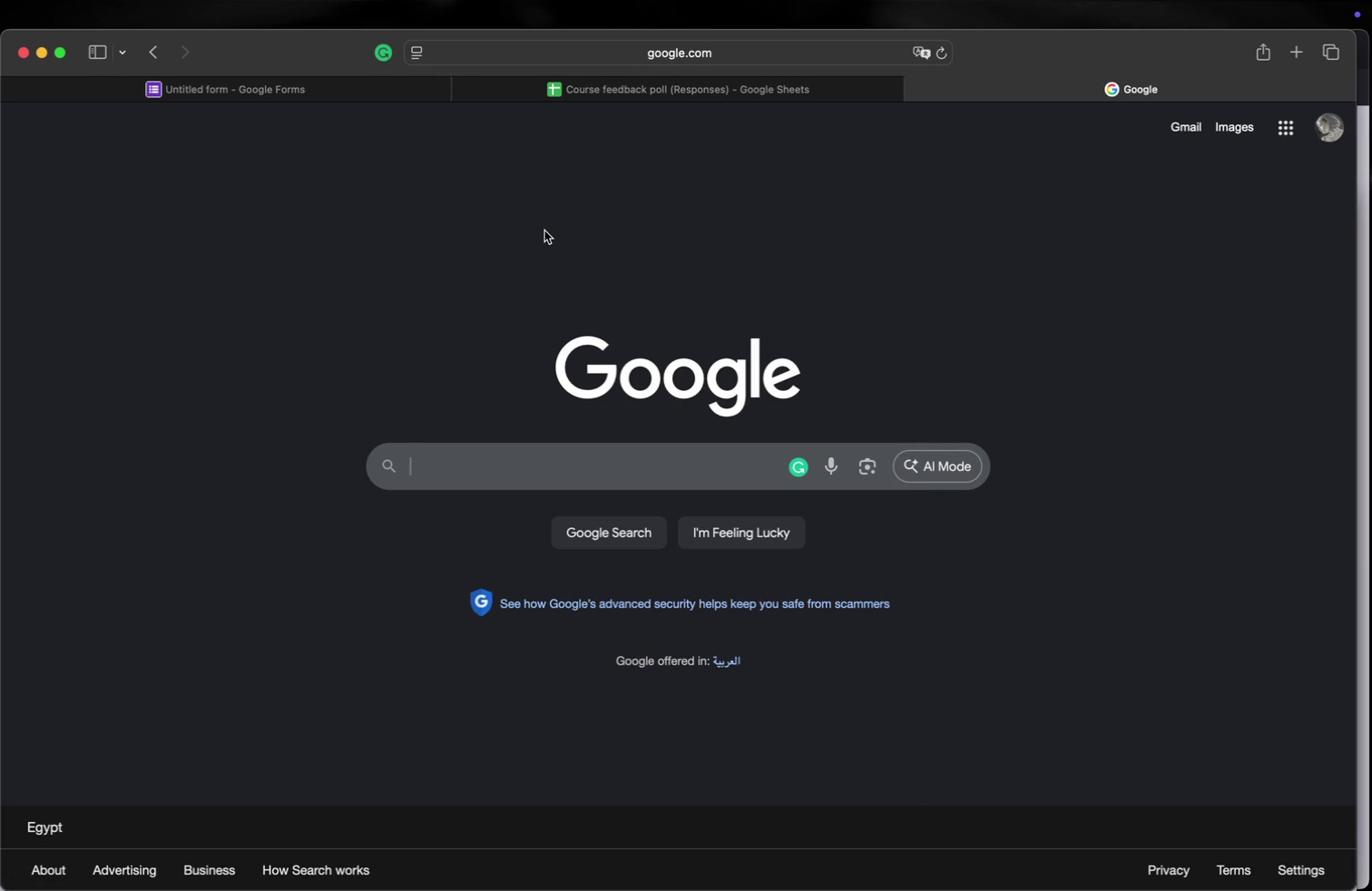 
wait(19.81)
 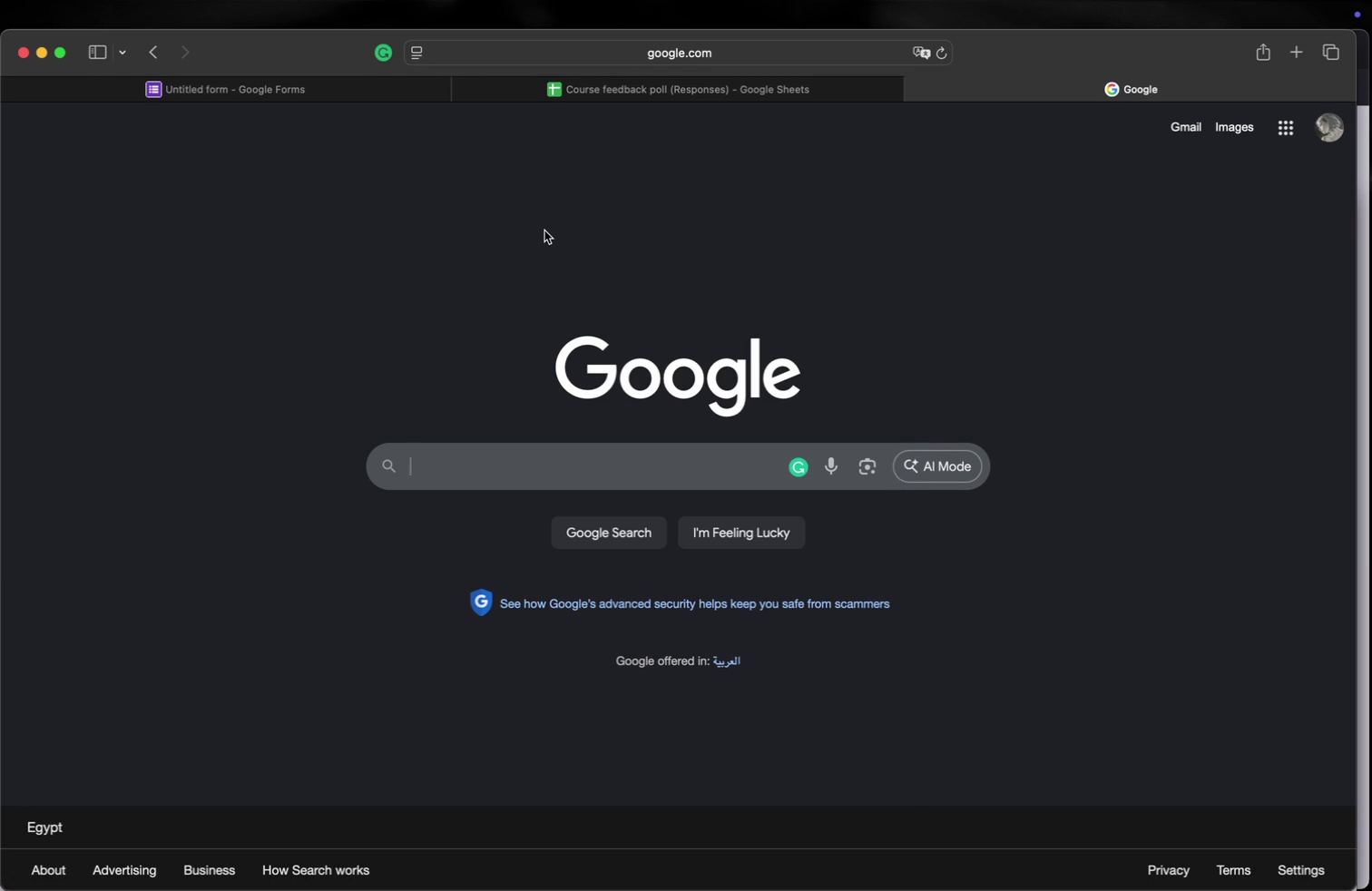 
left_click([1289, 124])
 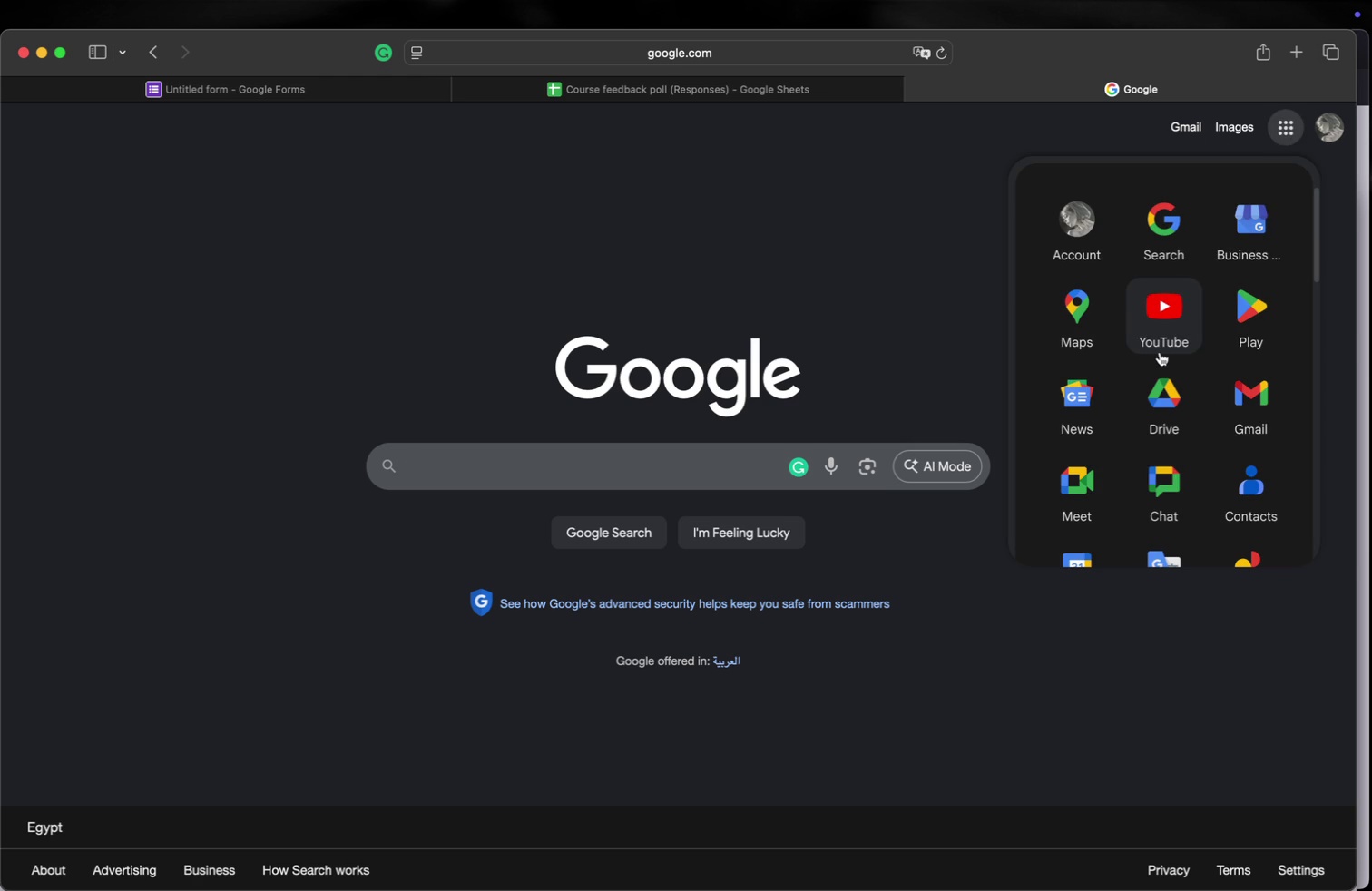 
scroll: coordinate [1159, 349], scroll_direction: down, amount: 9.0
 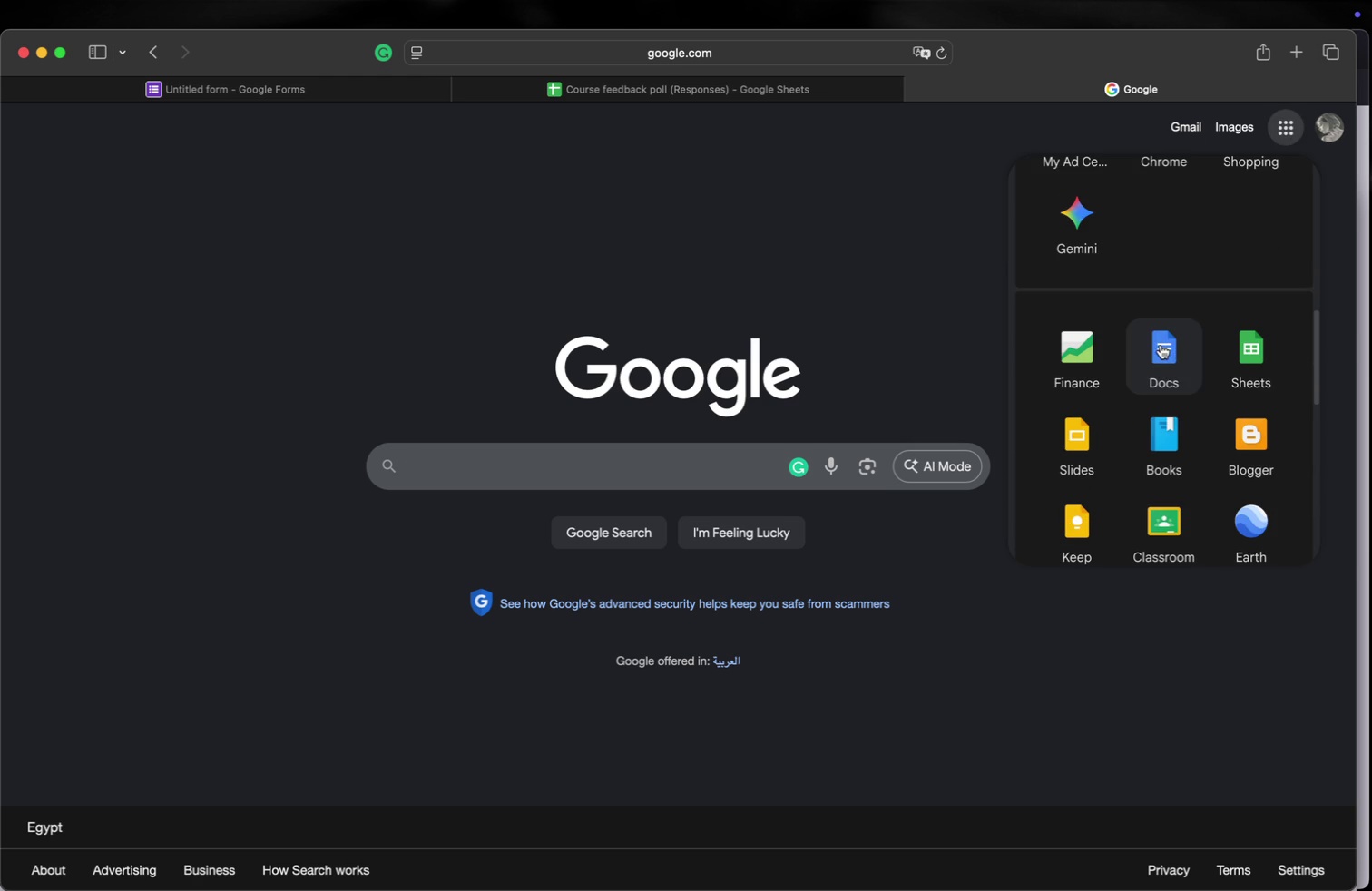 
left_click([1161, 345])
 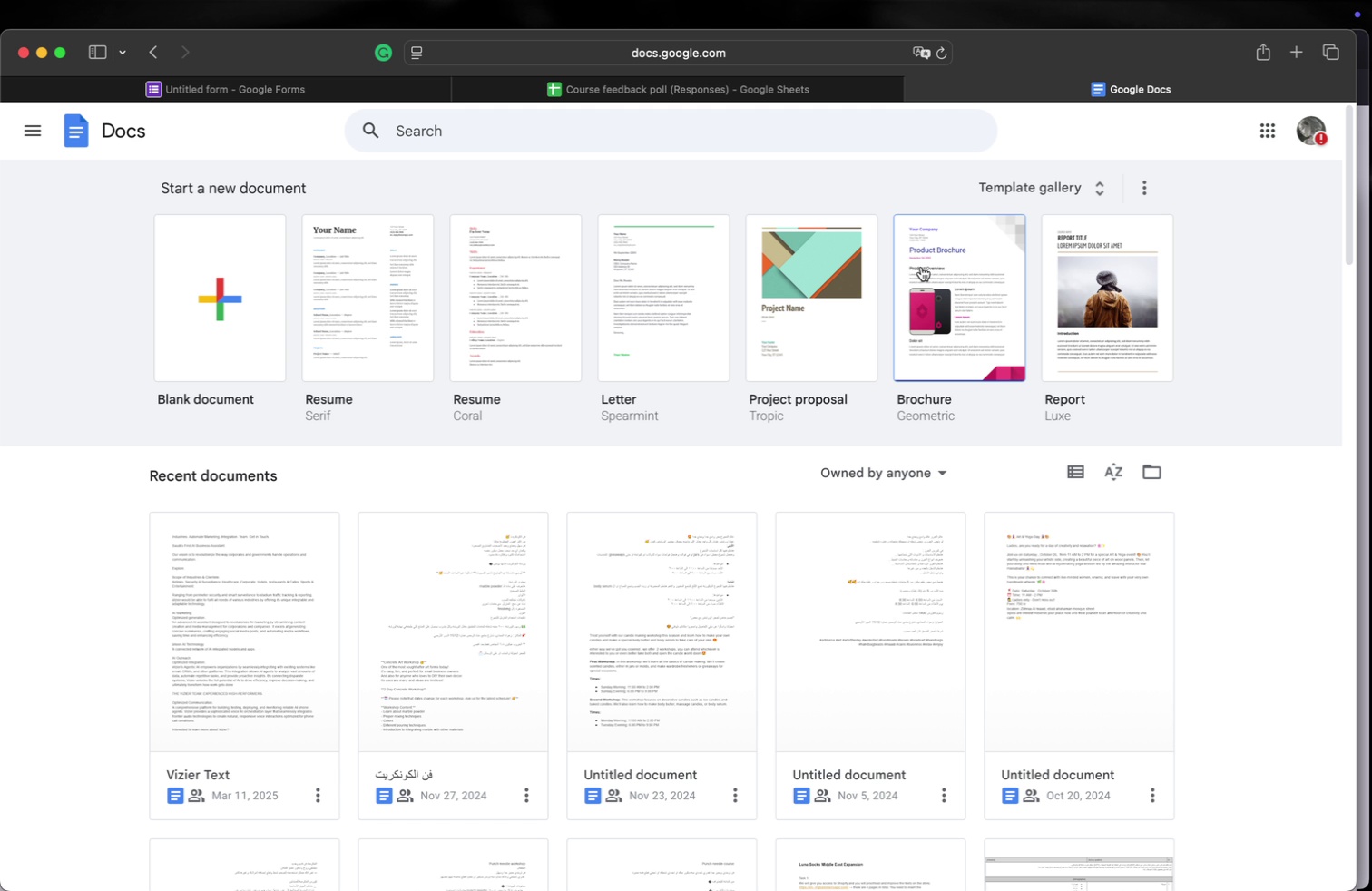 
wait(53.04)
 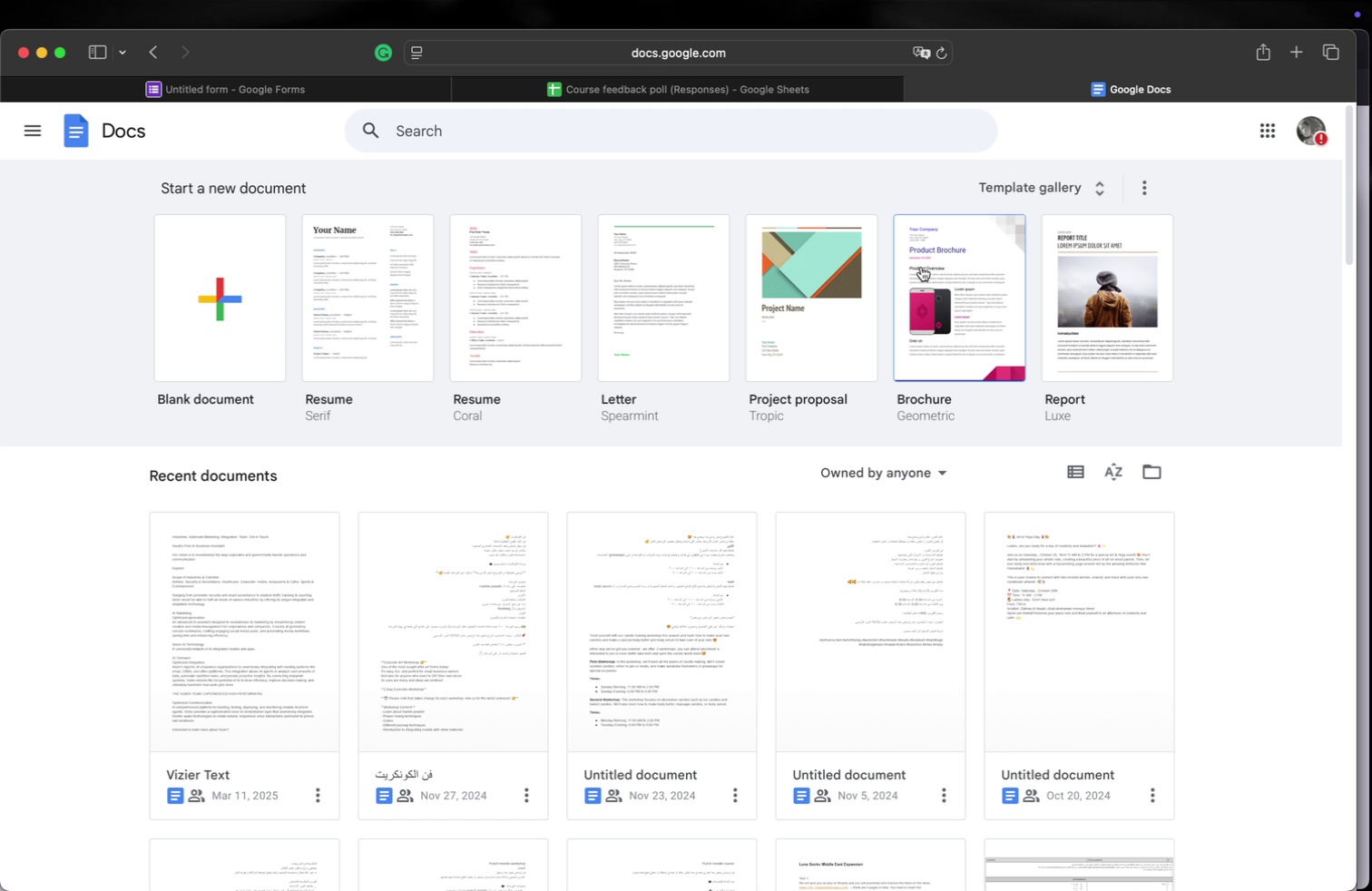 
left_click([213, 273])
 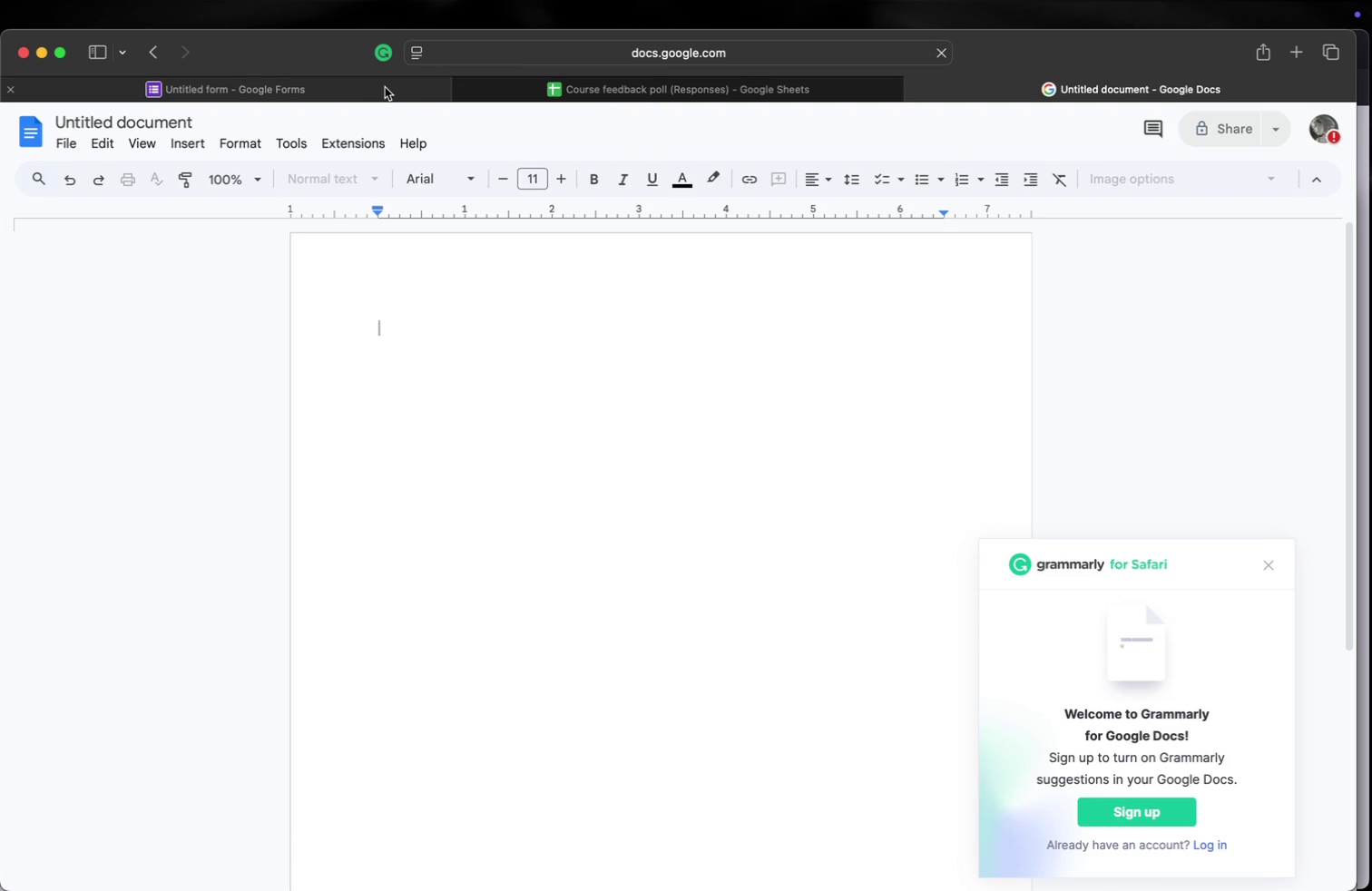 
left_click([385, 87])
 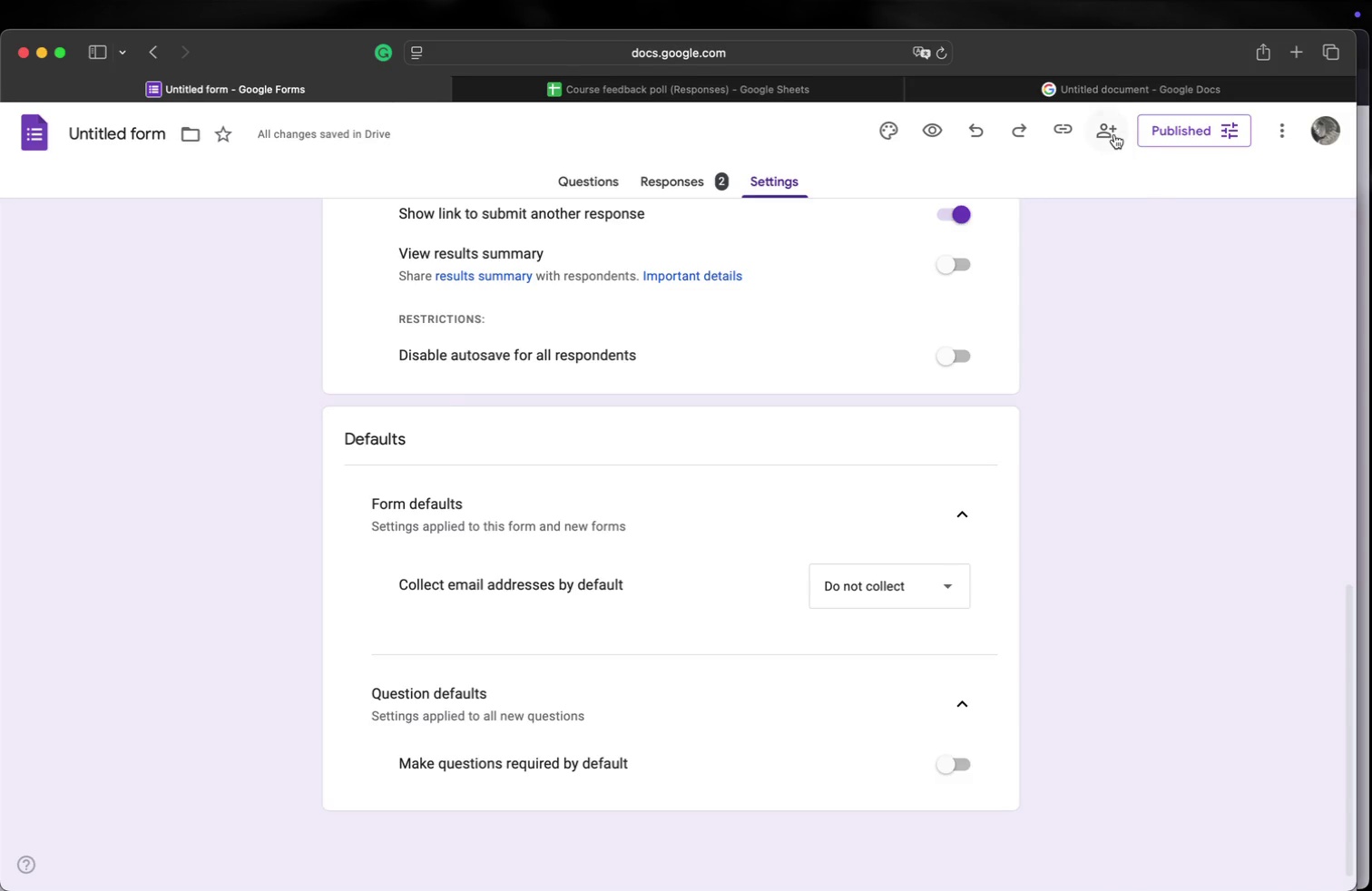 
left_click([1114, 134])
 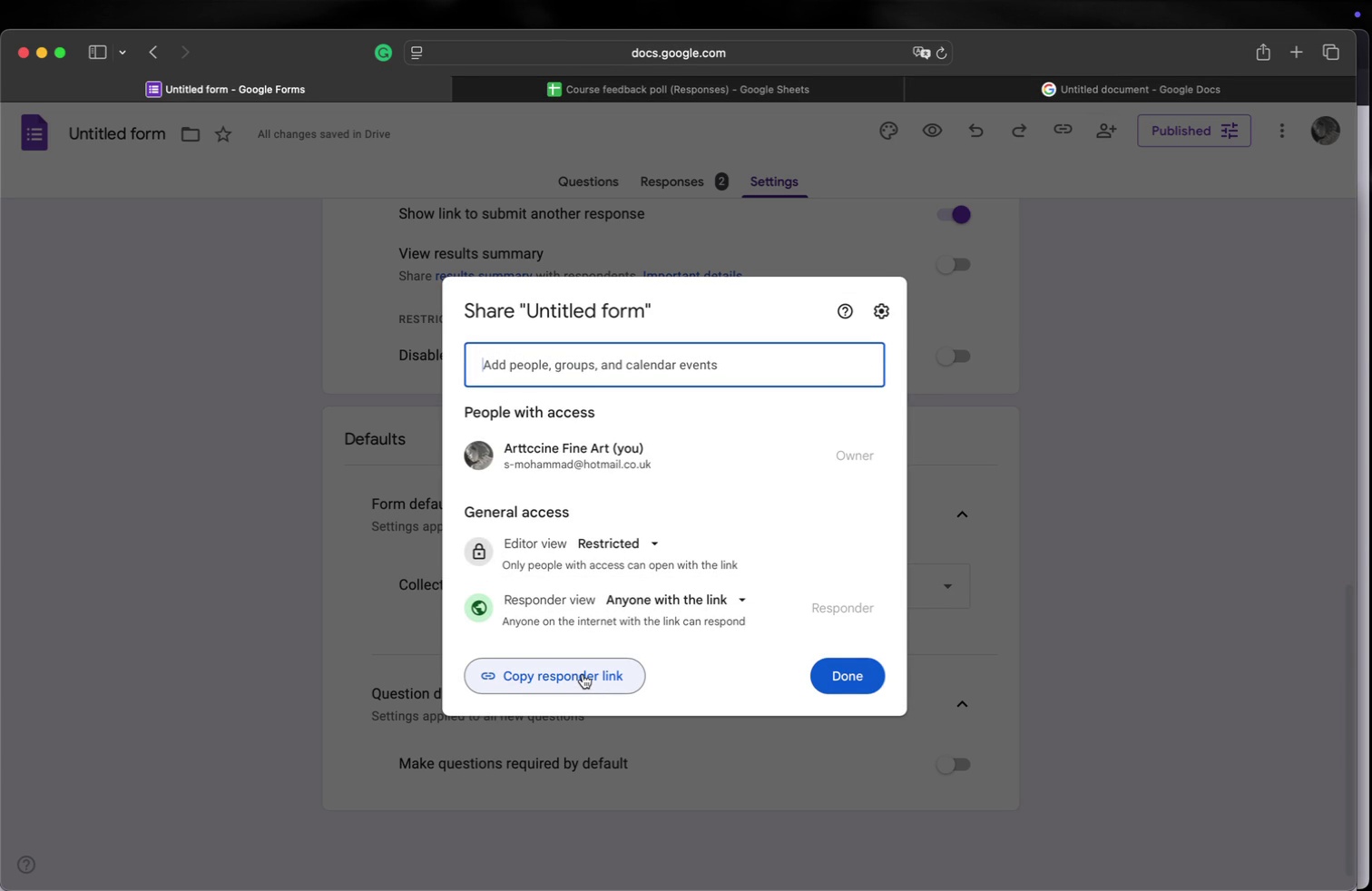 
wait(12.59)
 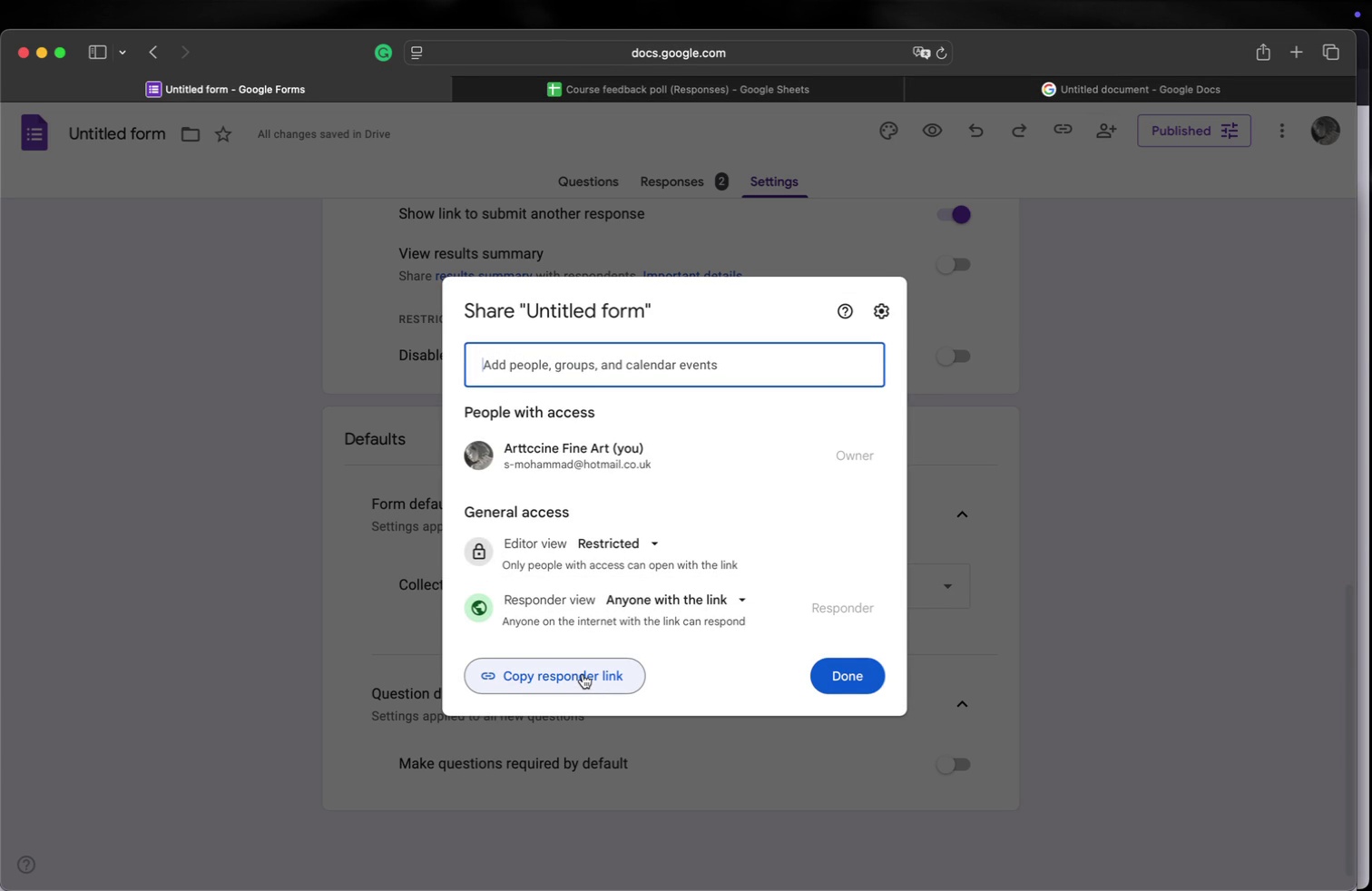 
left_click([653, 548])
 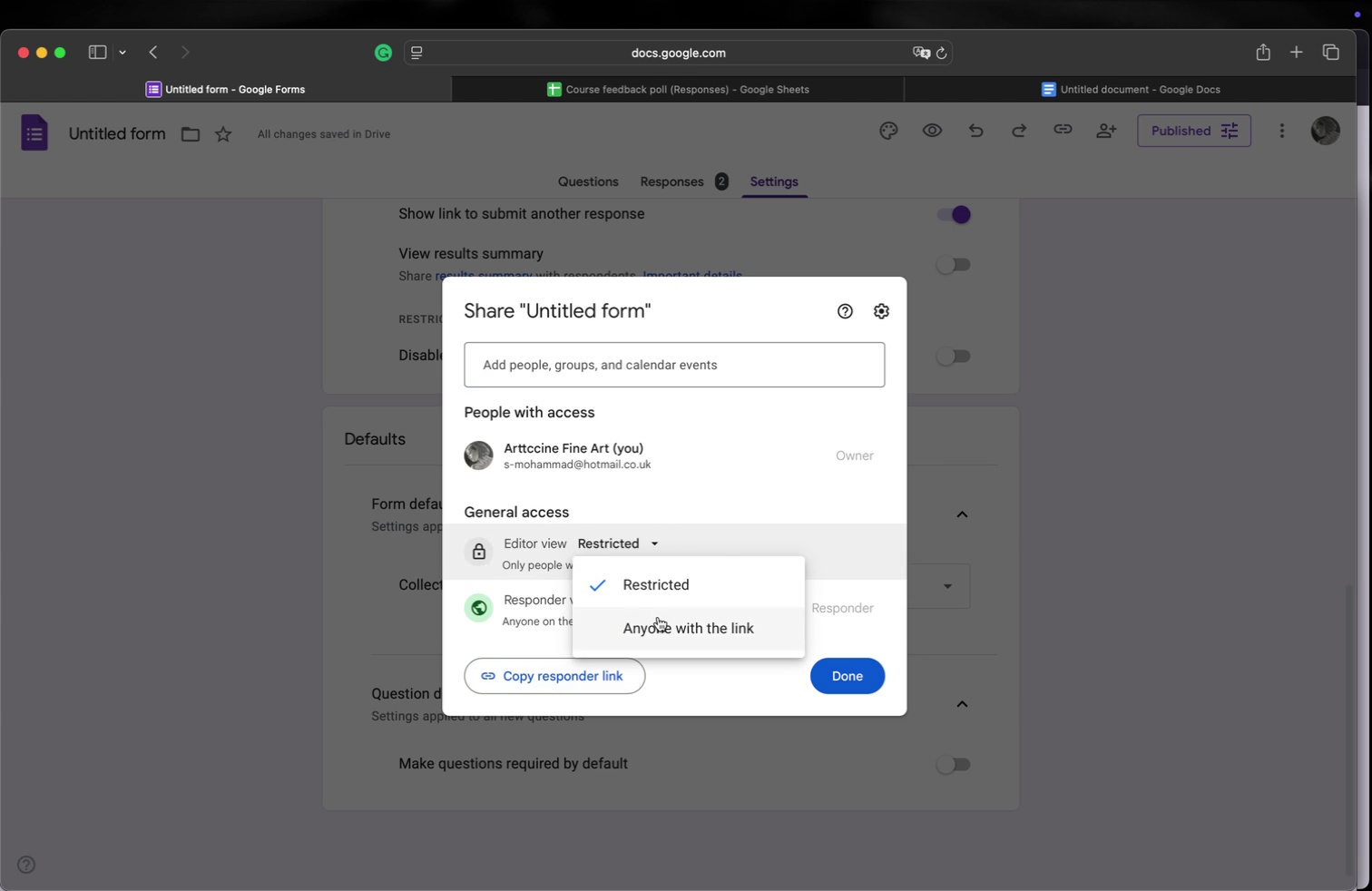 
left_click([658, 618])
 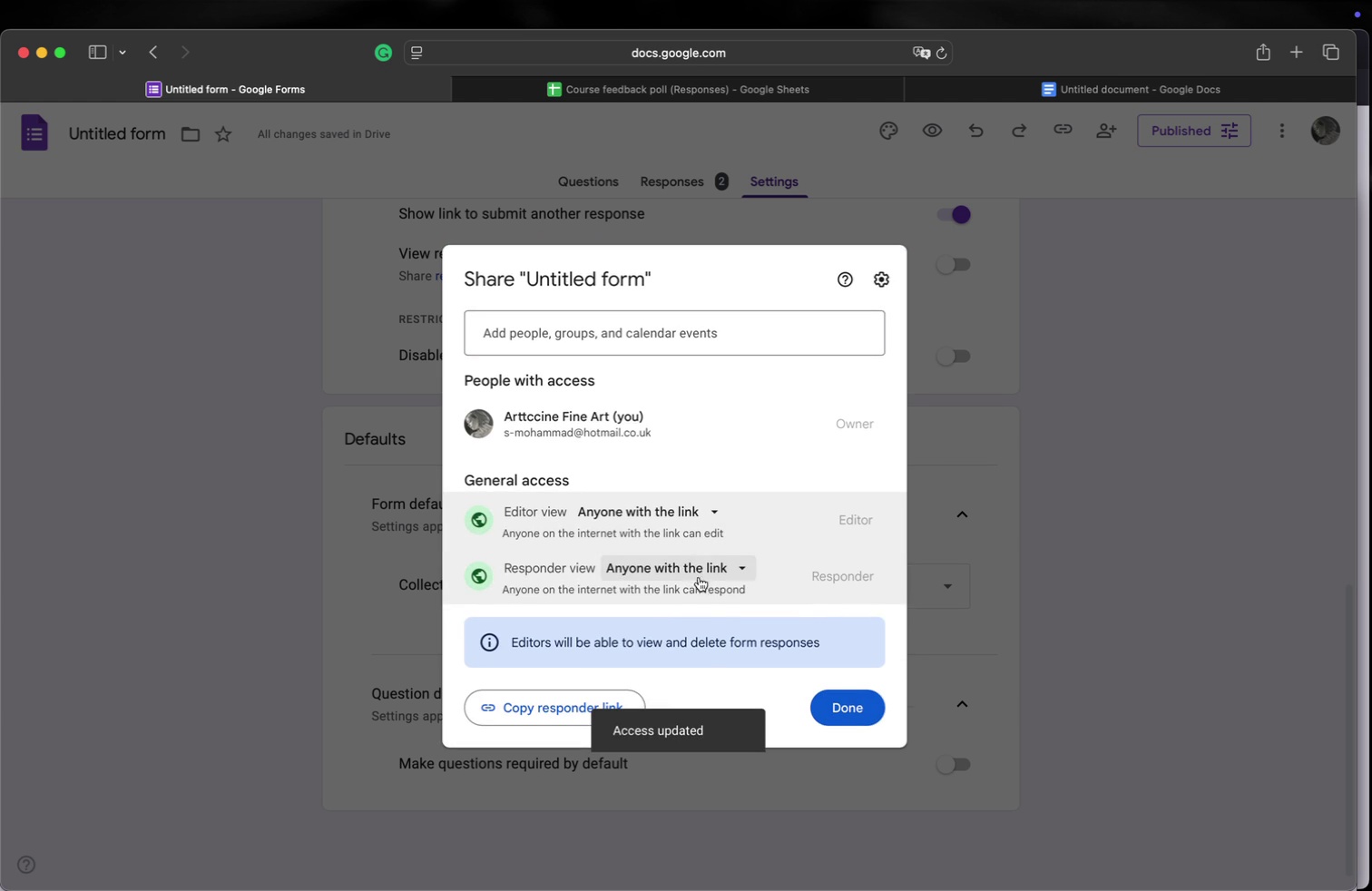 
scroll: coordinate [702, 596], scroll_direction: up, amount: 3.0
 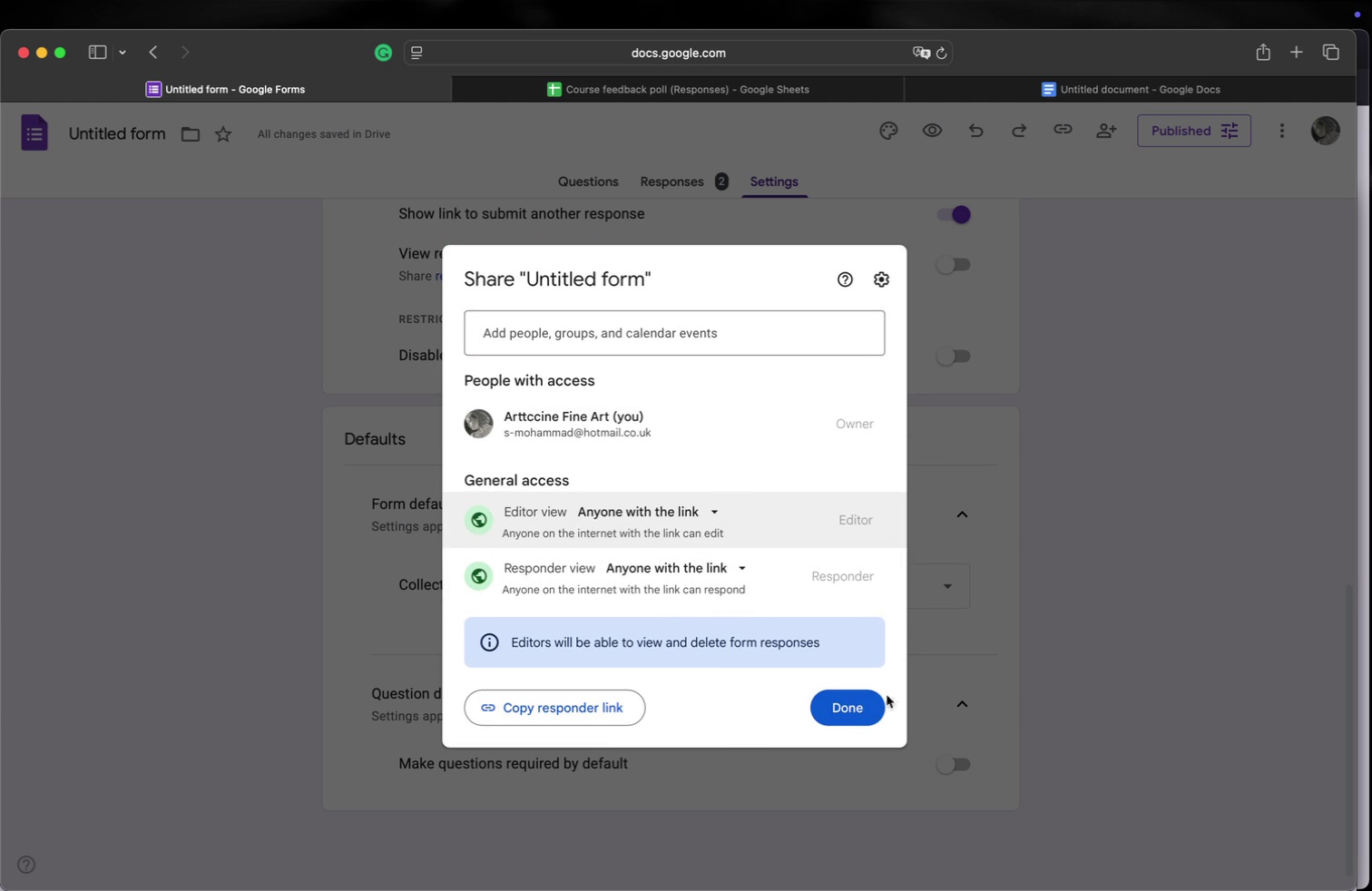 
left_click([862, 713])
 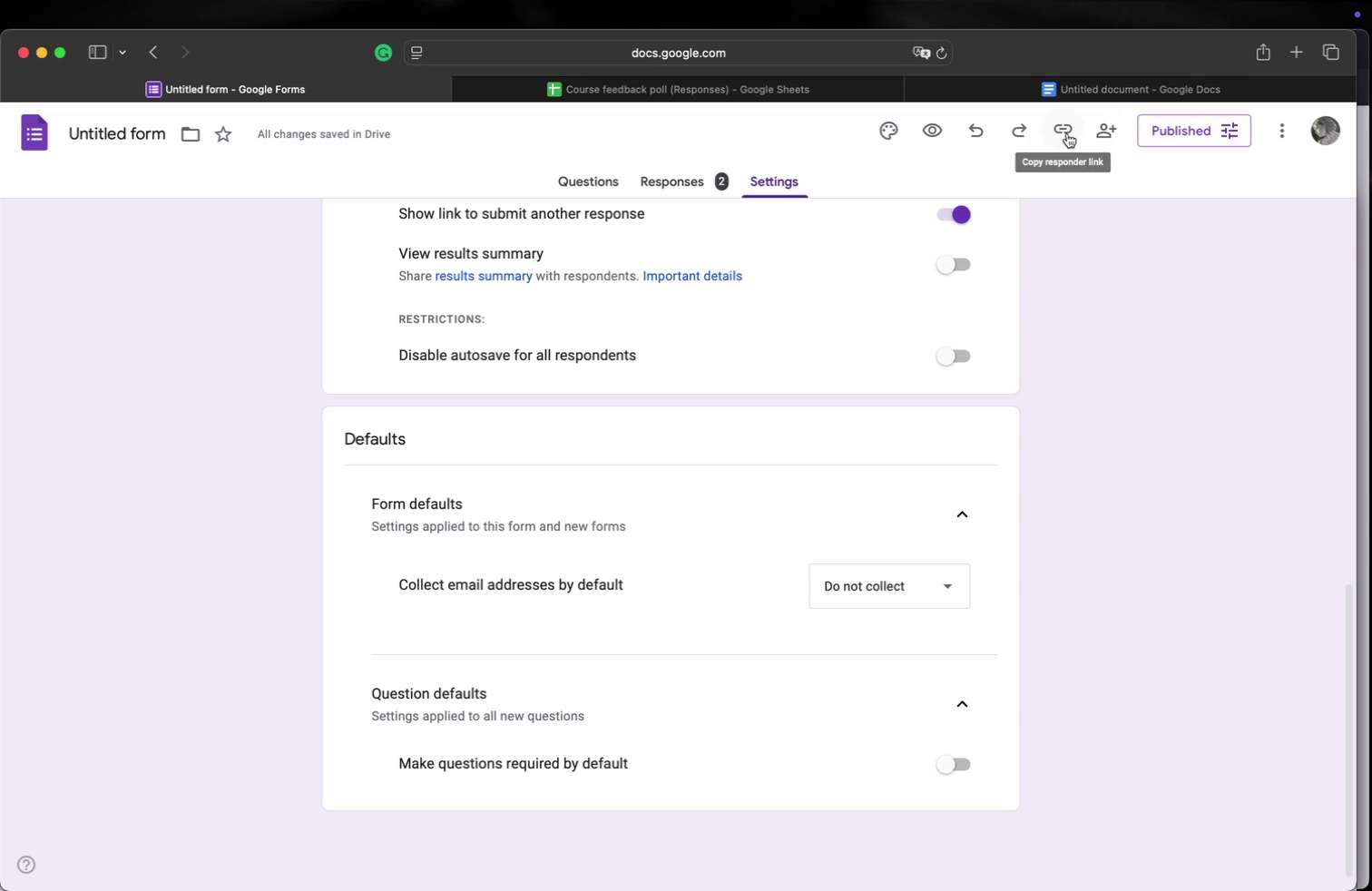 
left_click([1067, 133])
 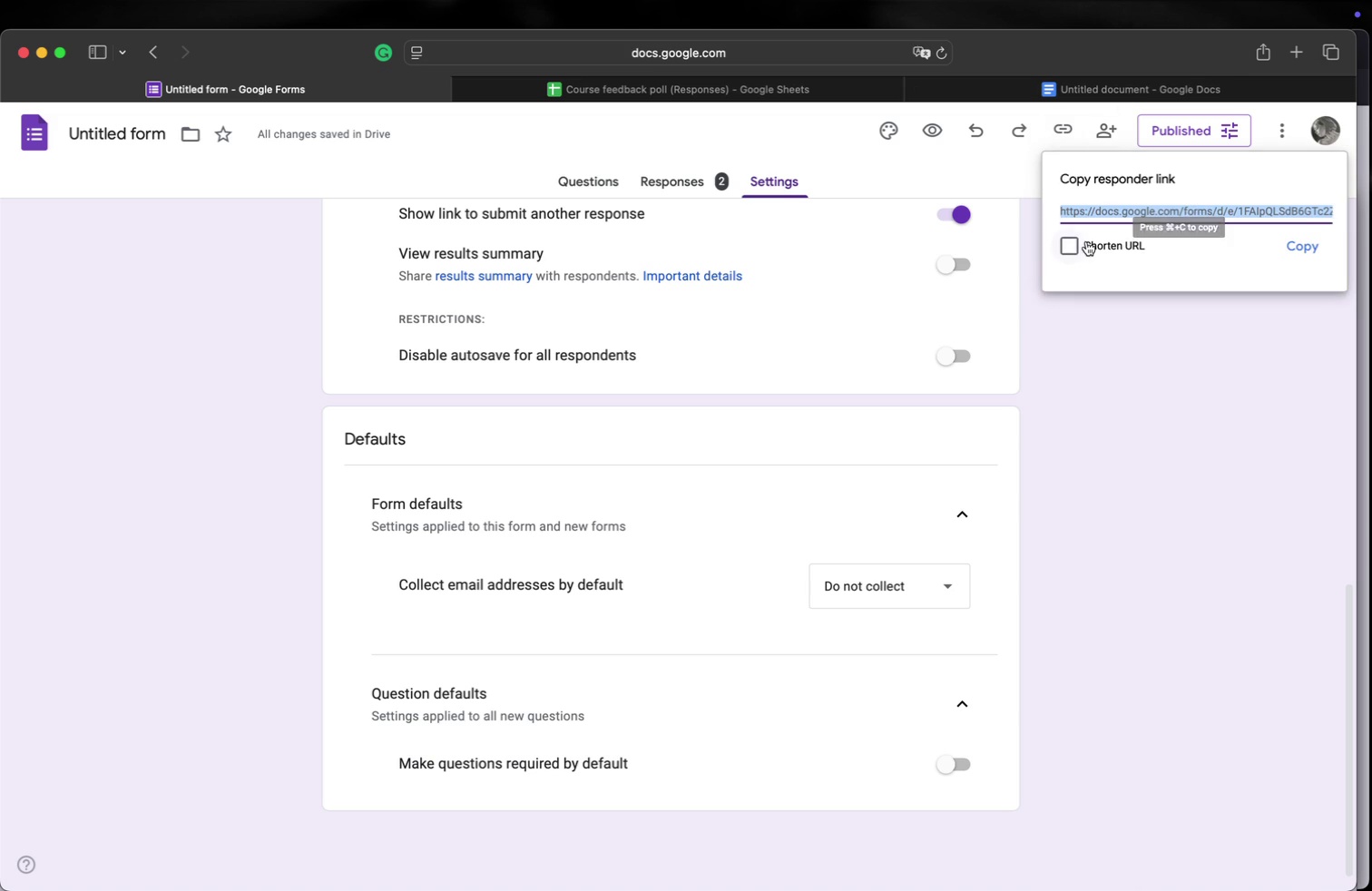 
left_click([1086, 241])
 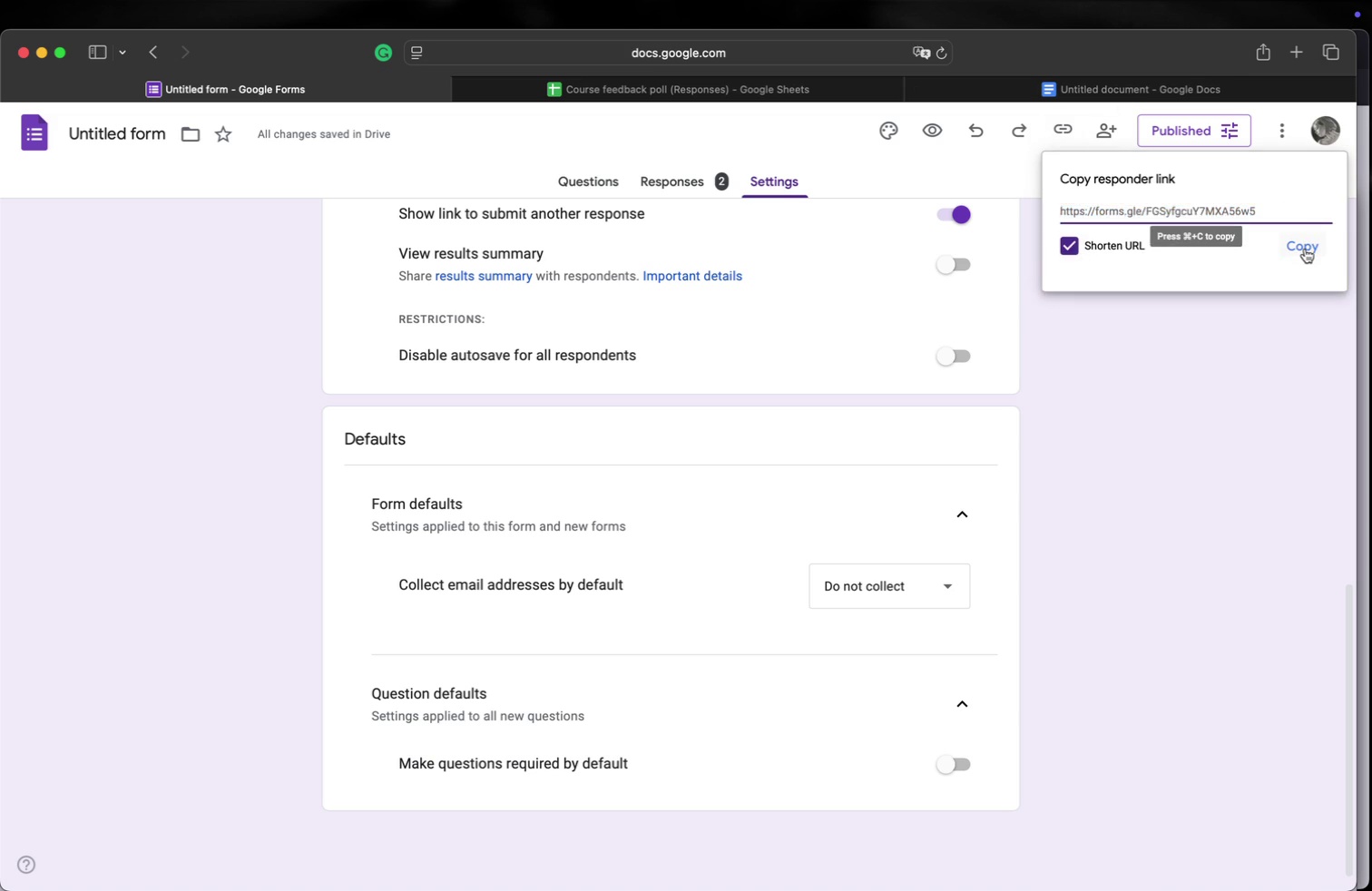 
left_click([1305, 249])
 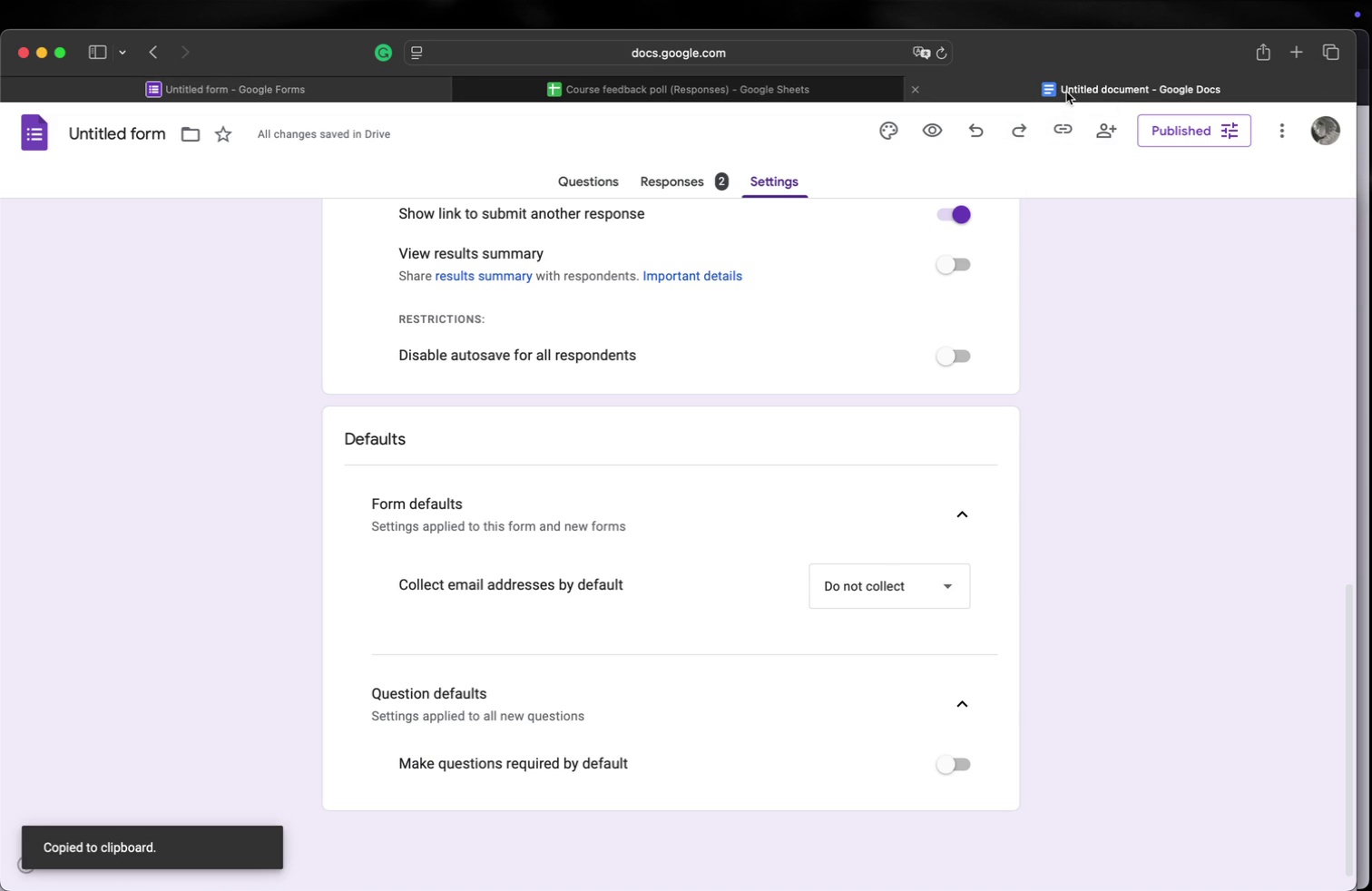 
left_click([1066, 92])
 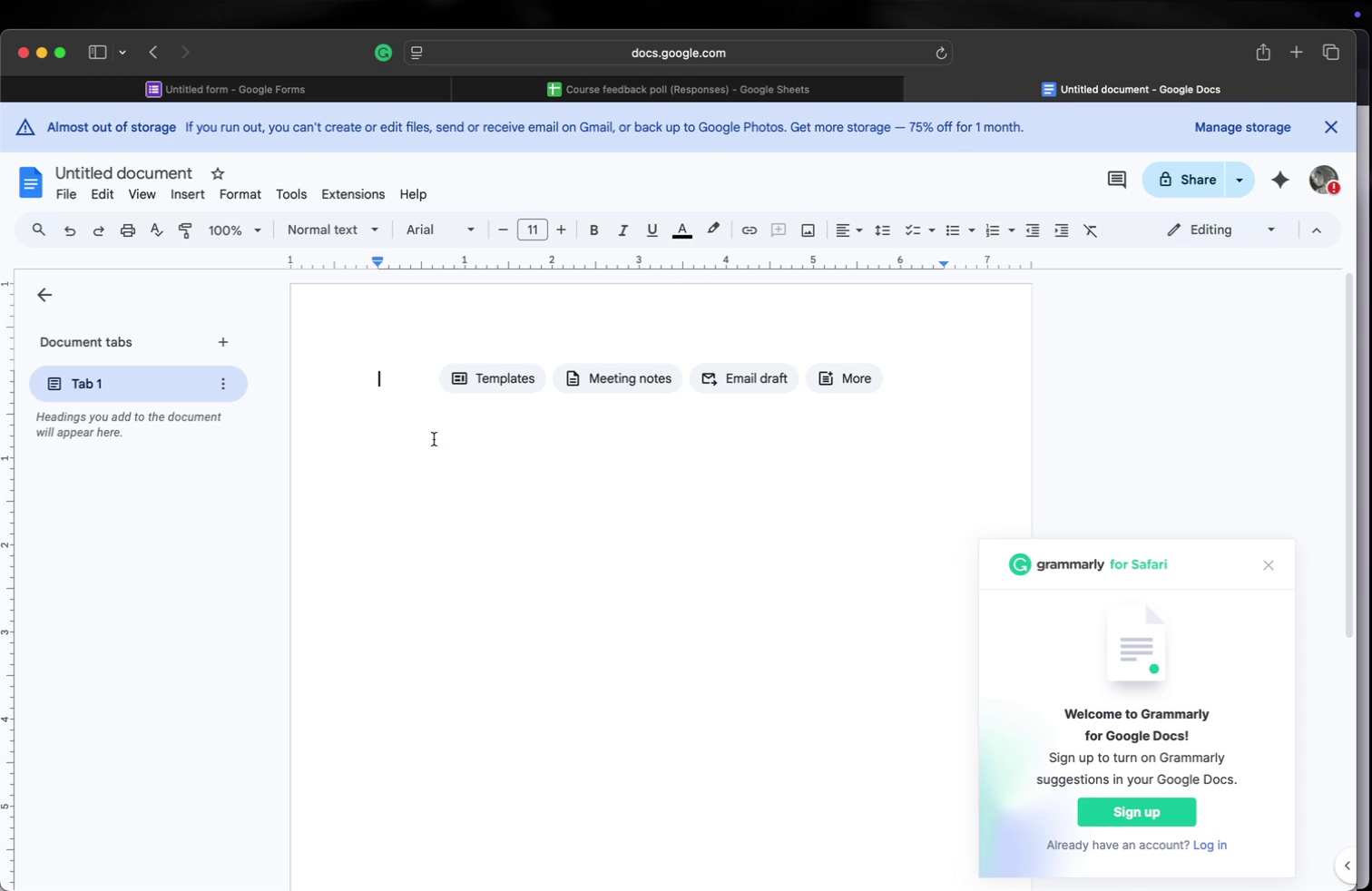 
left_click([434, 439])